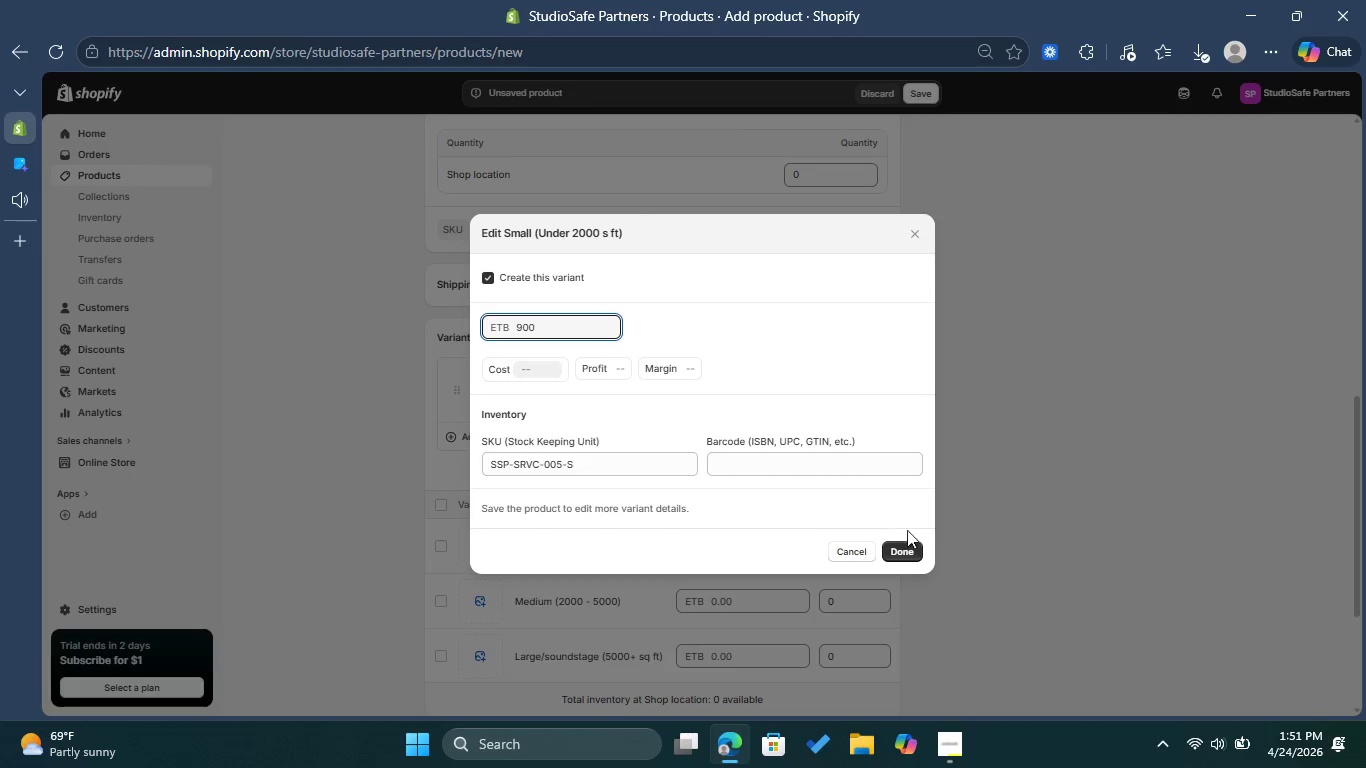 
left_click([904, 552])
 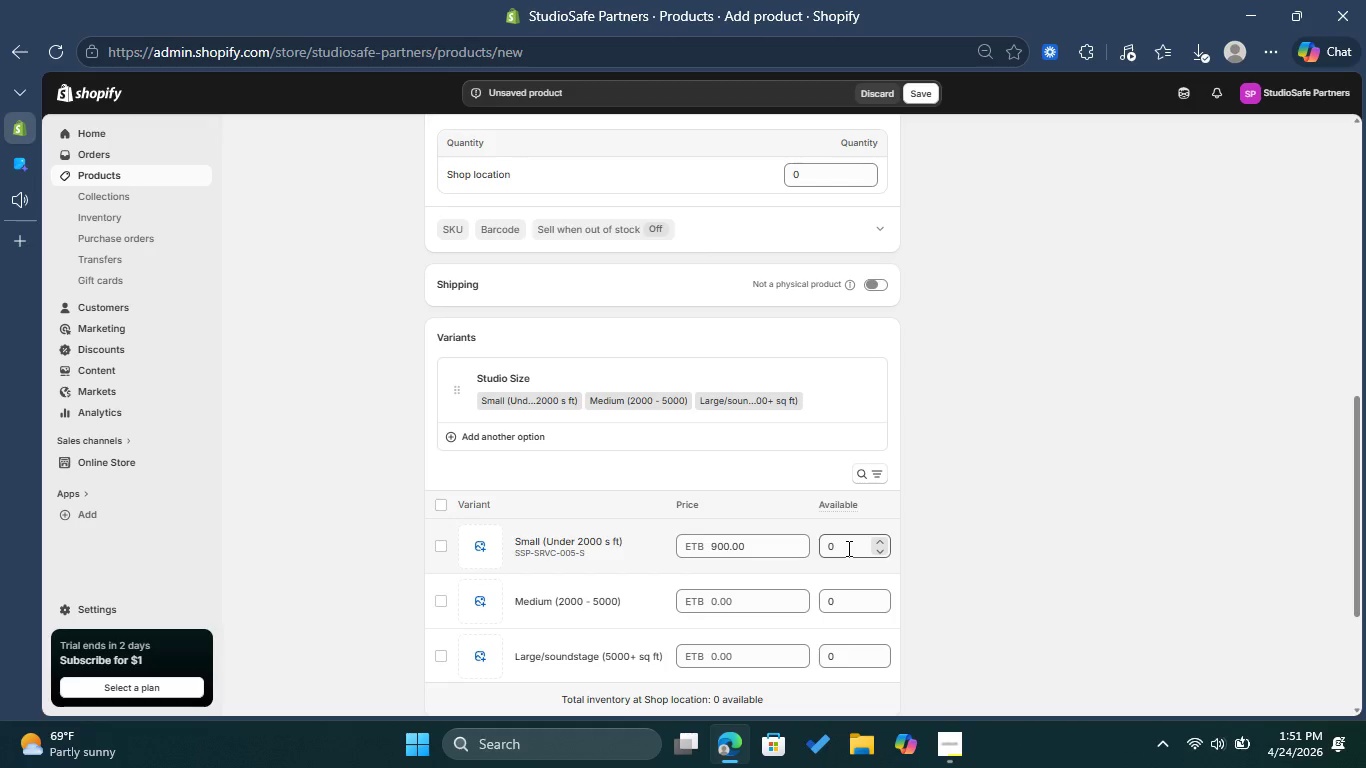 
type(9999)
 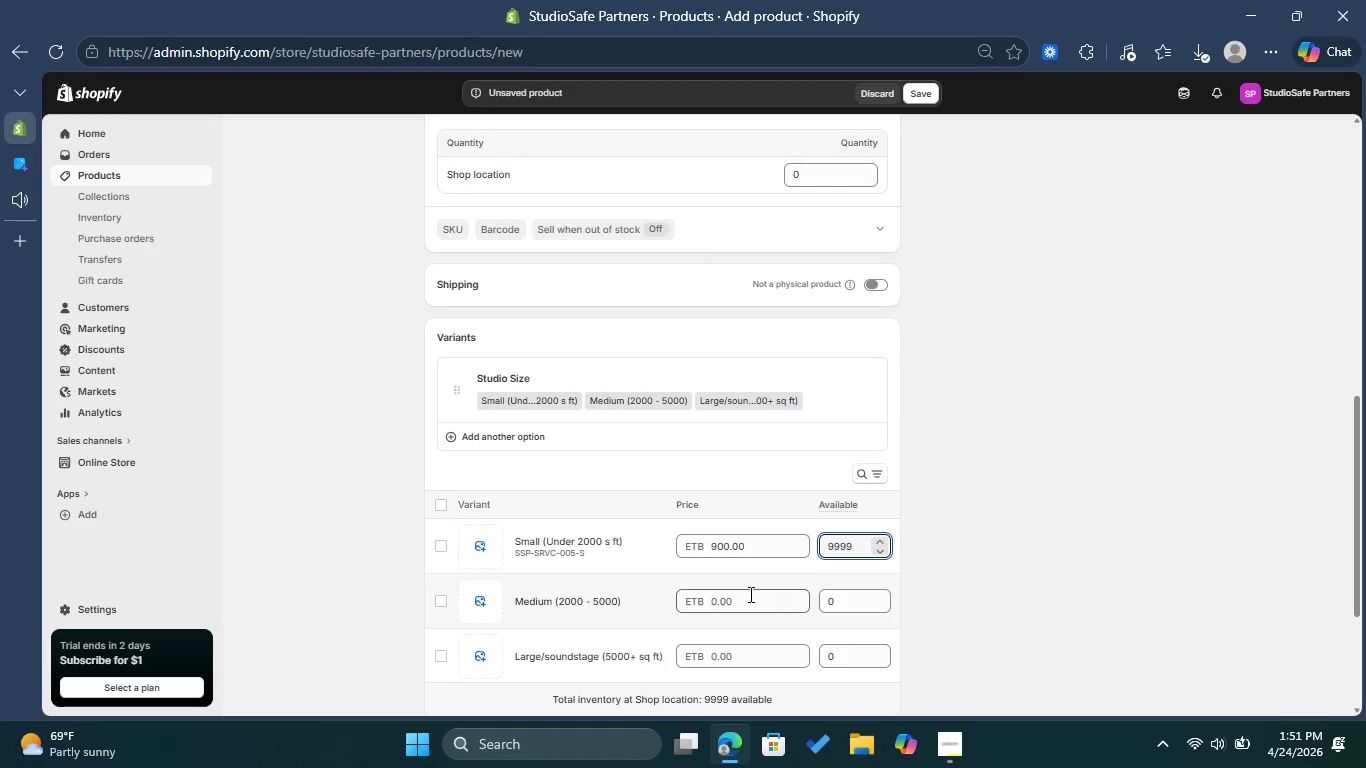 
left_click([749, 594])
 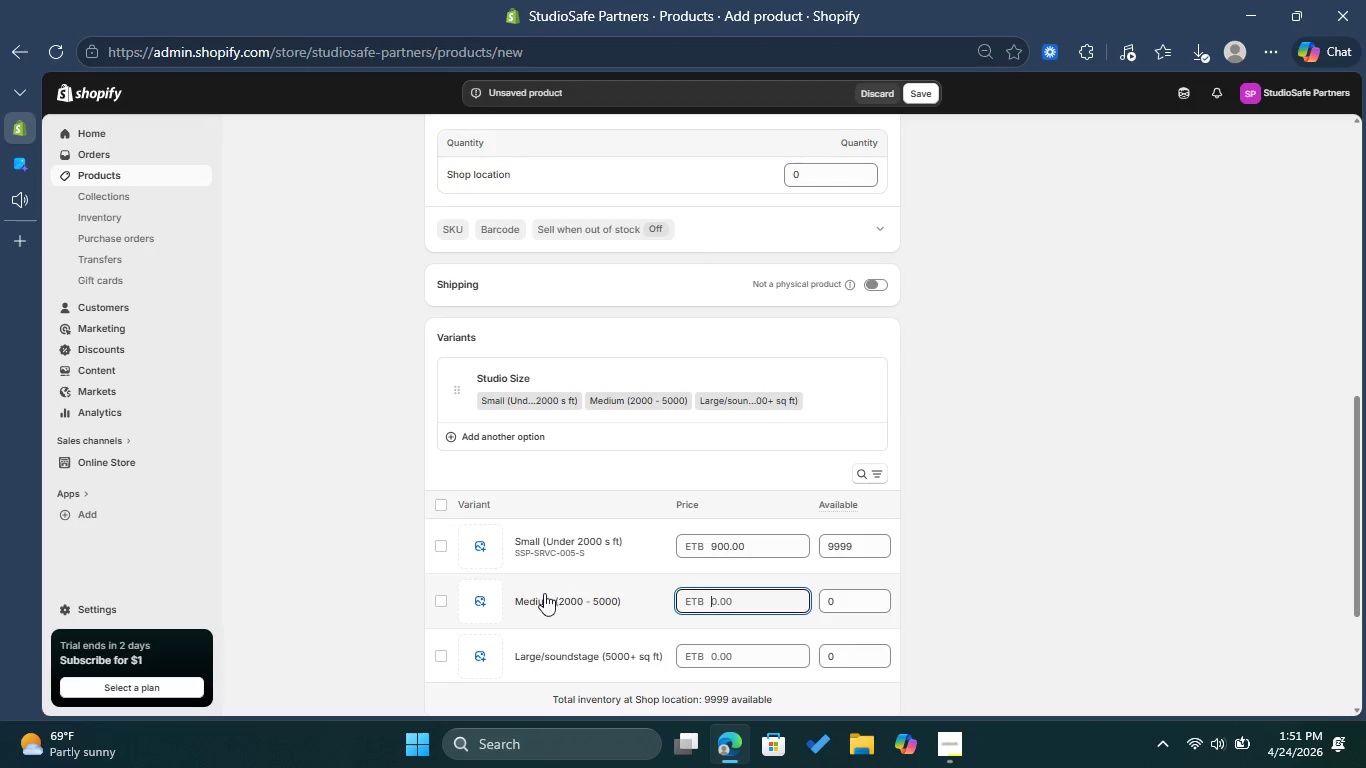 
left_click([544, 593])
 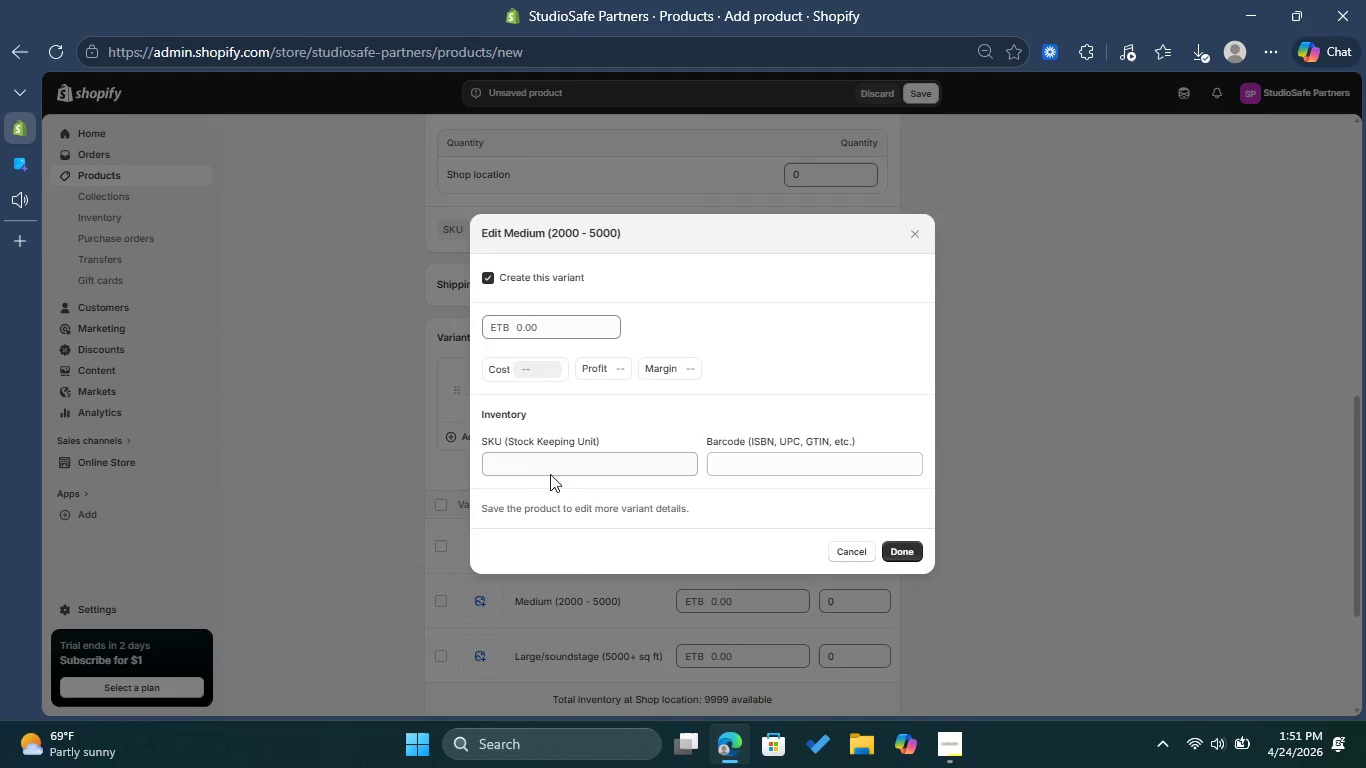 
left_click([553, 462])
 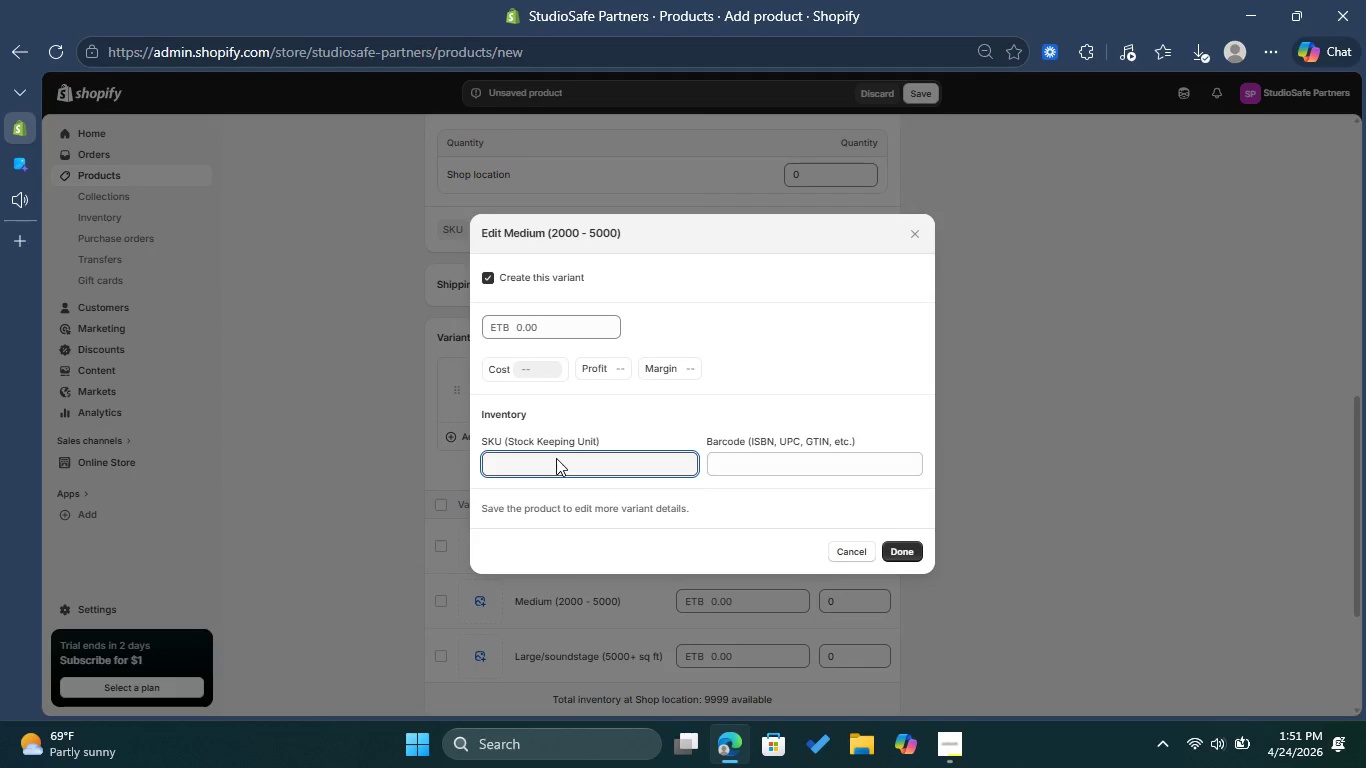 
type(SSP-SRVC-005-M)
 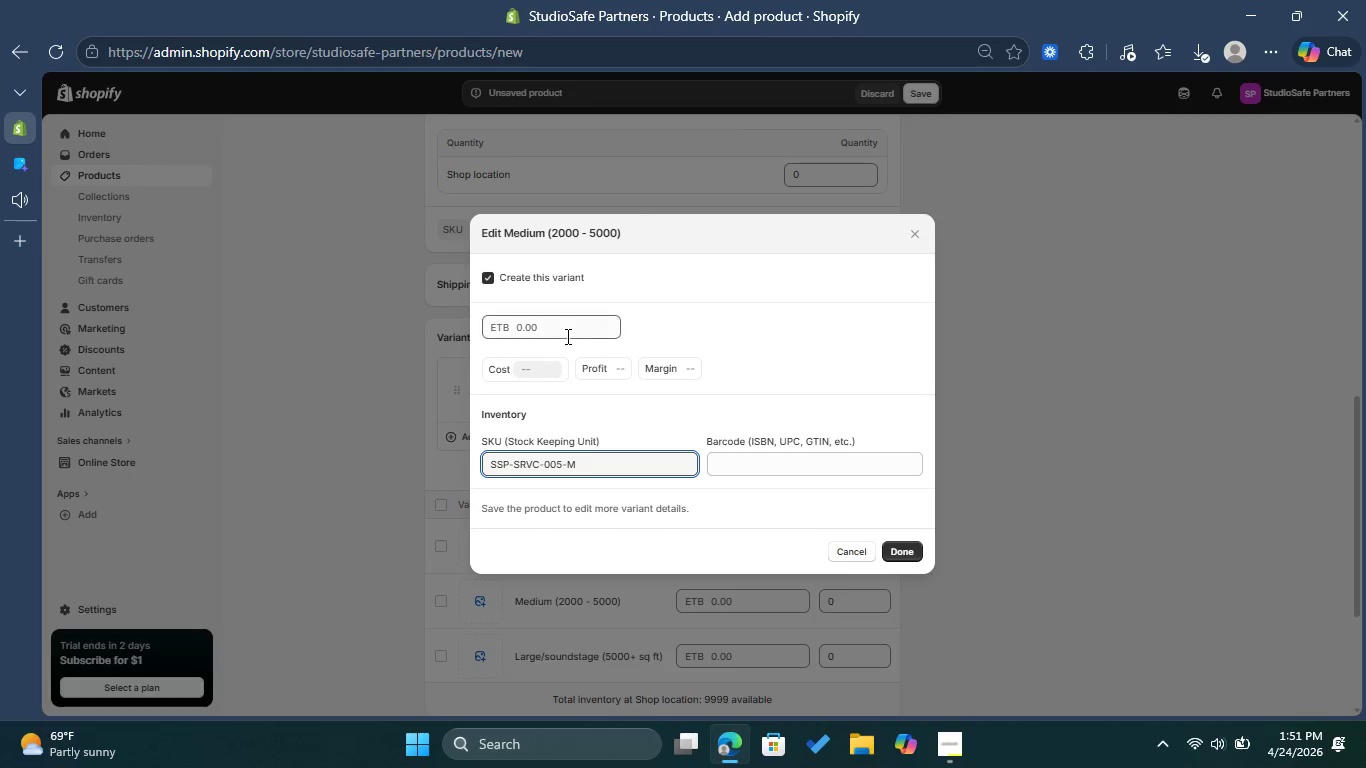 
left_click([597, 325])
 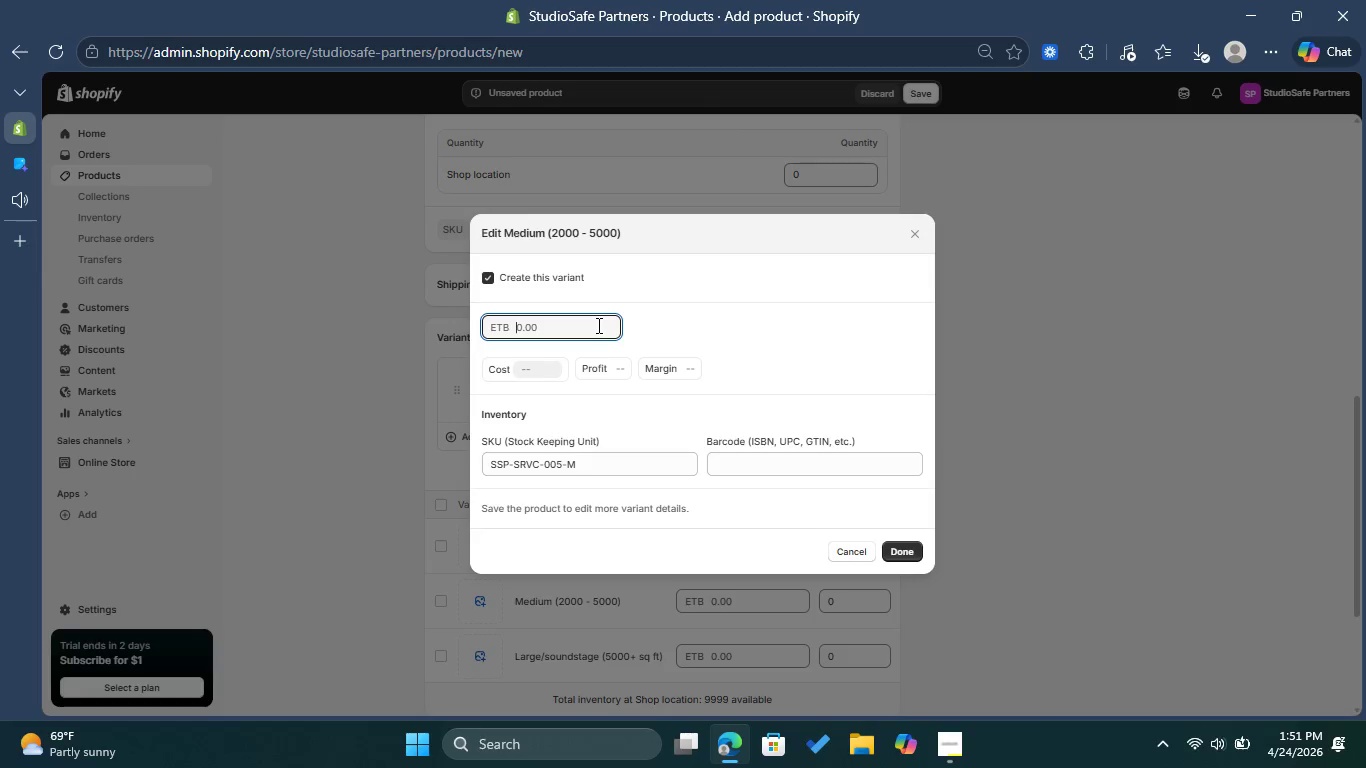 
key(1)
 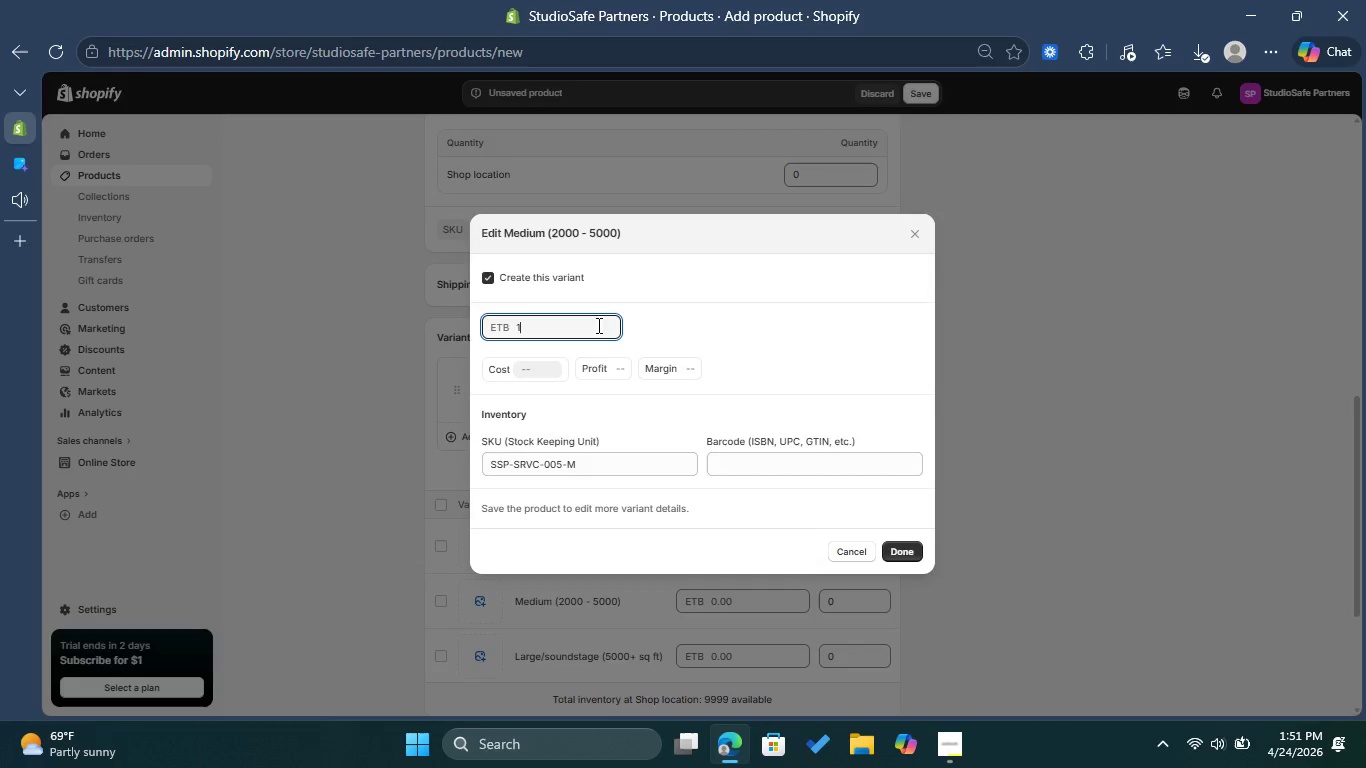 
key(F5)
 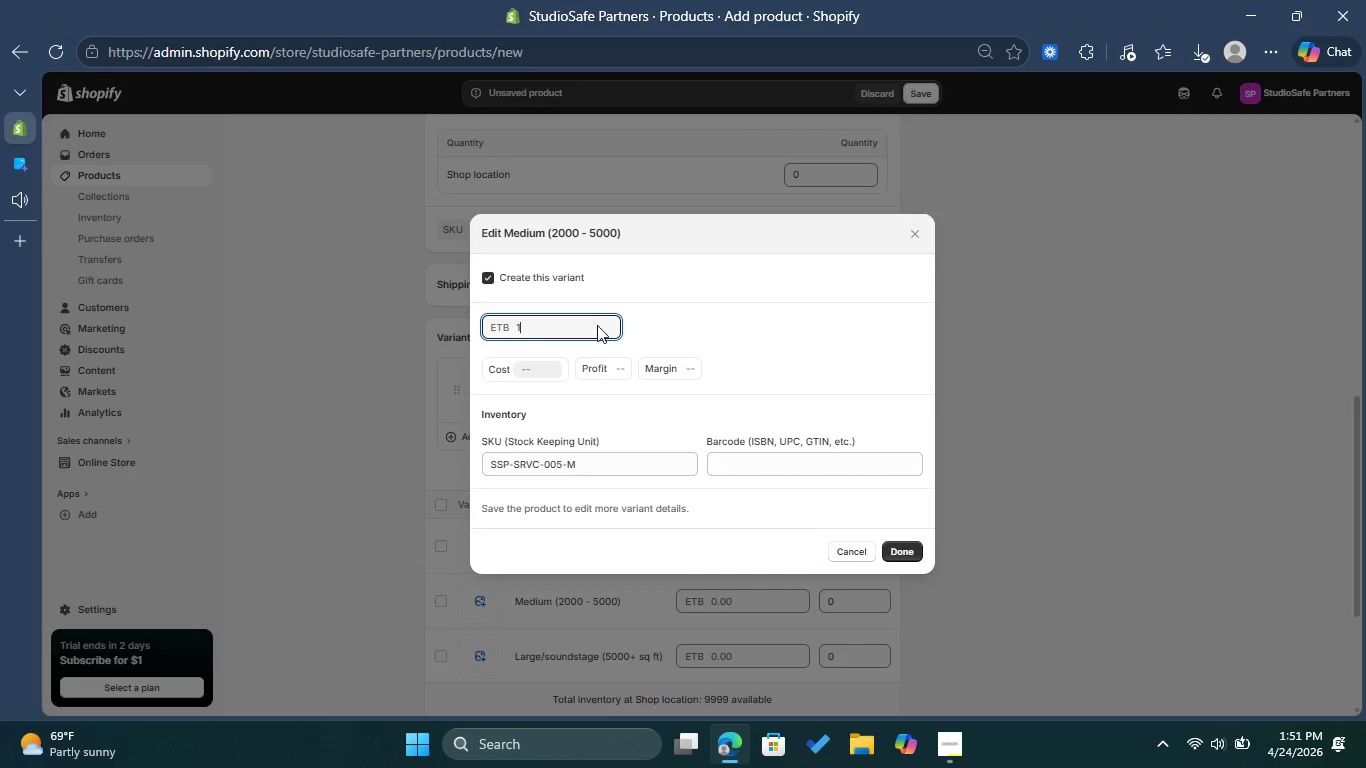 
key(5)
 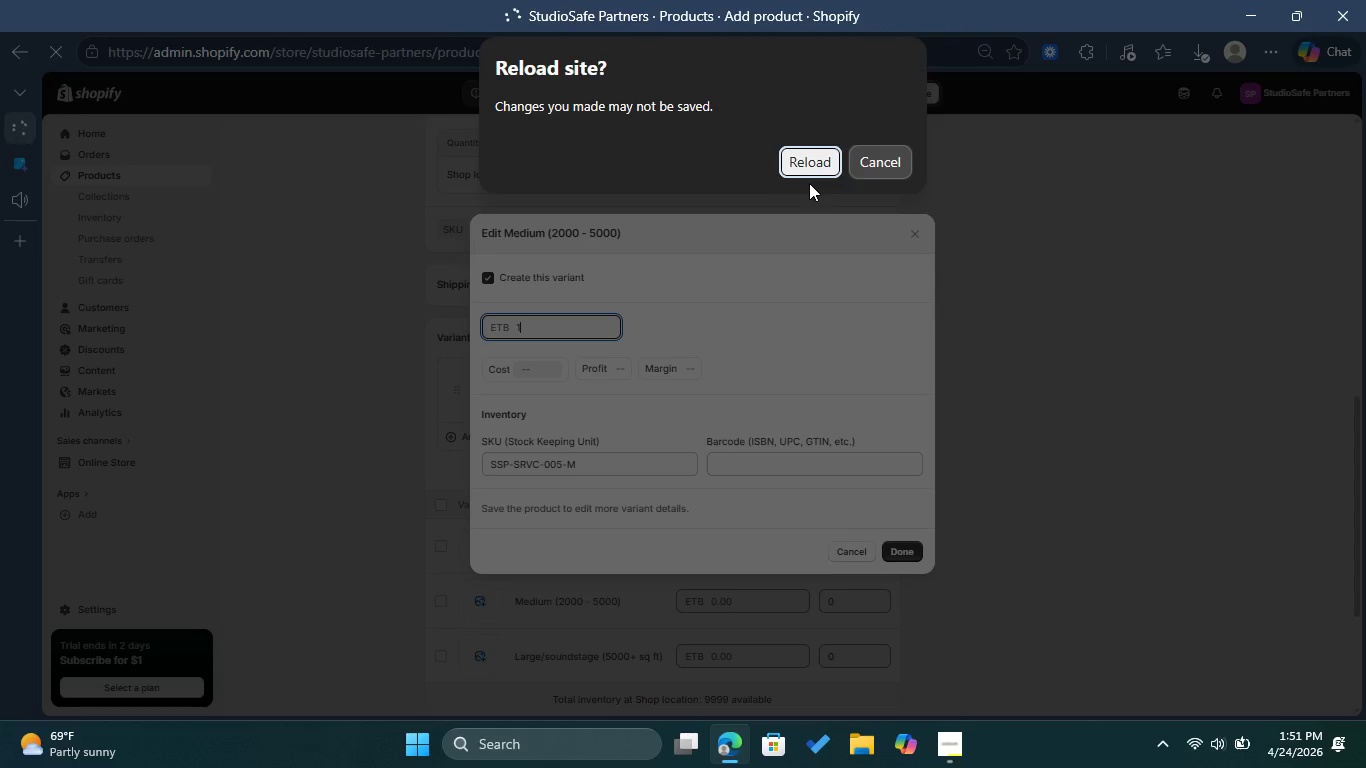 
left_click([868, 161])
 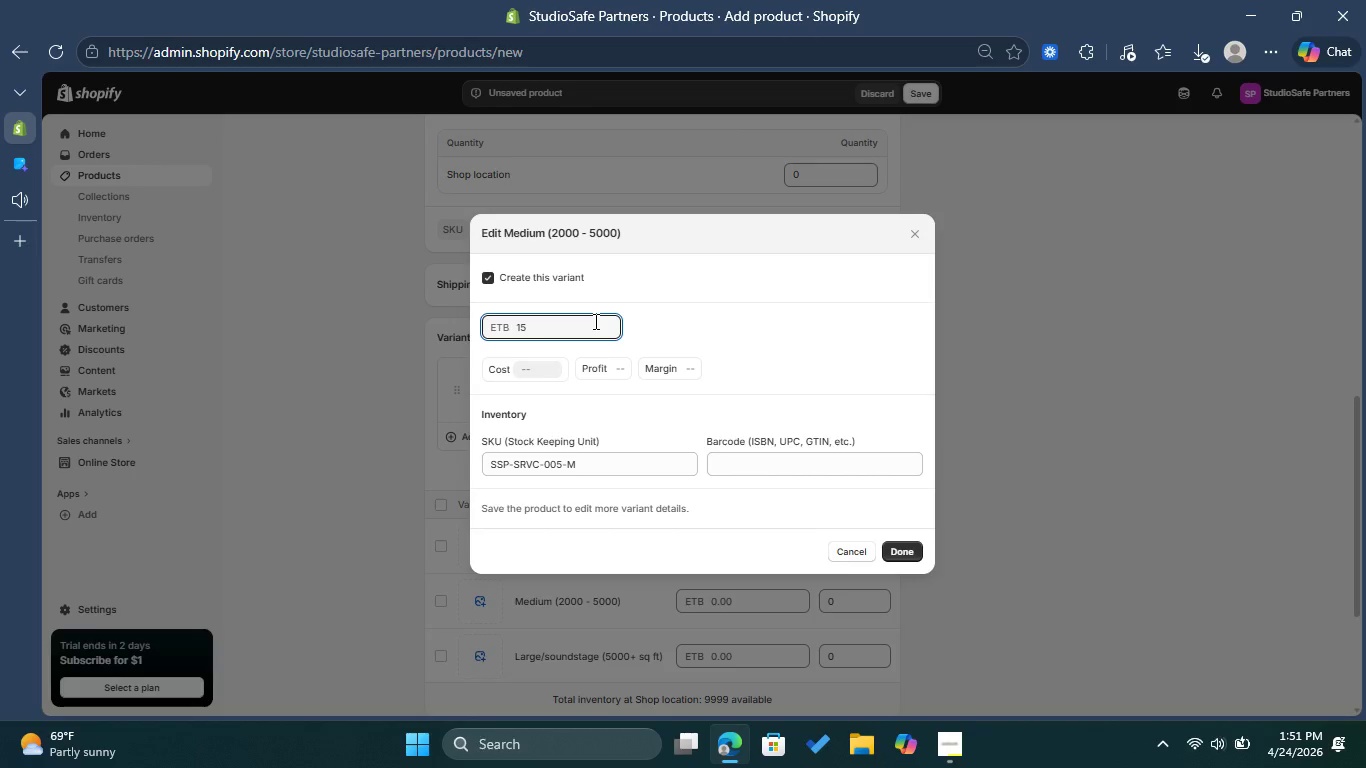 
type(00)
 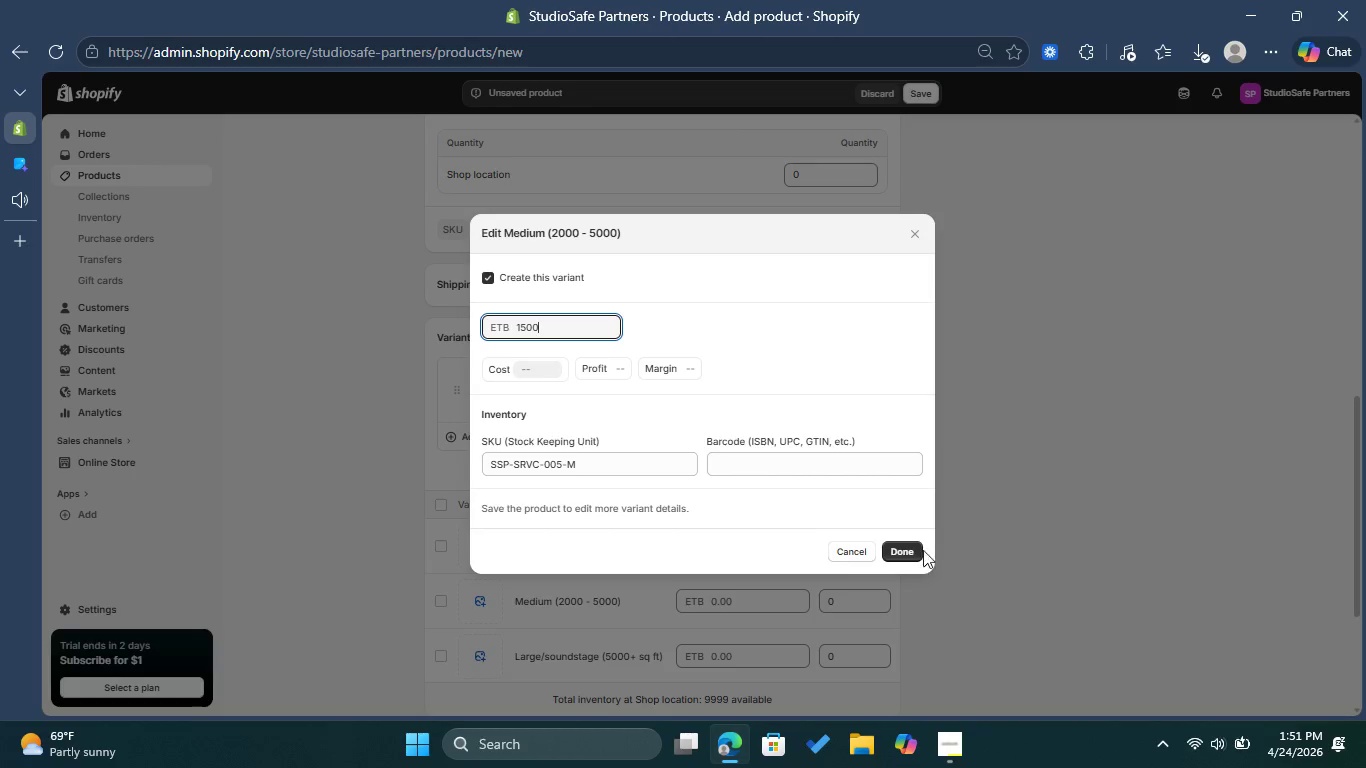 
left_click([902, 545])
 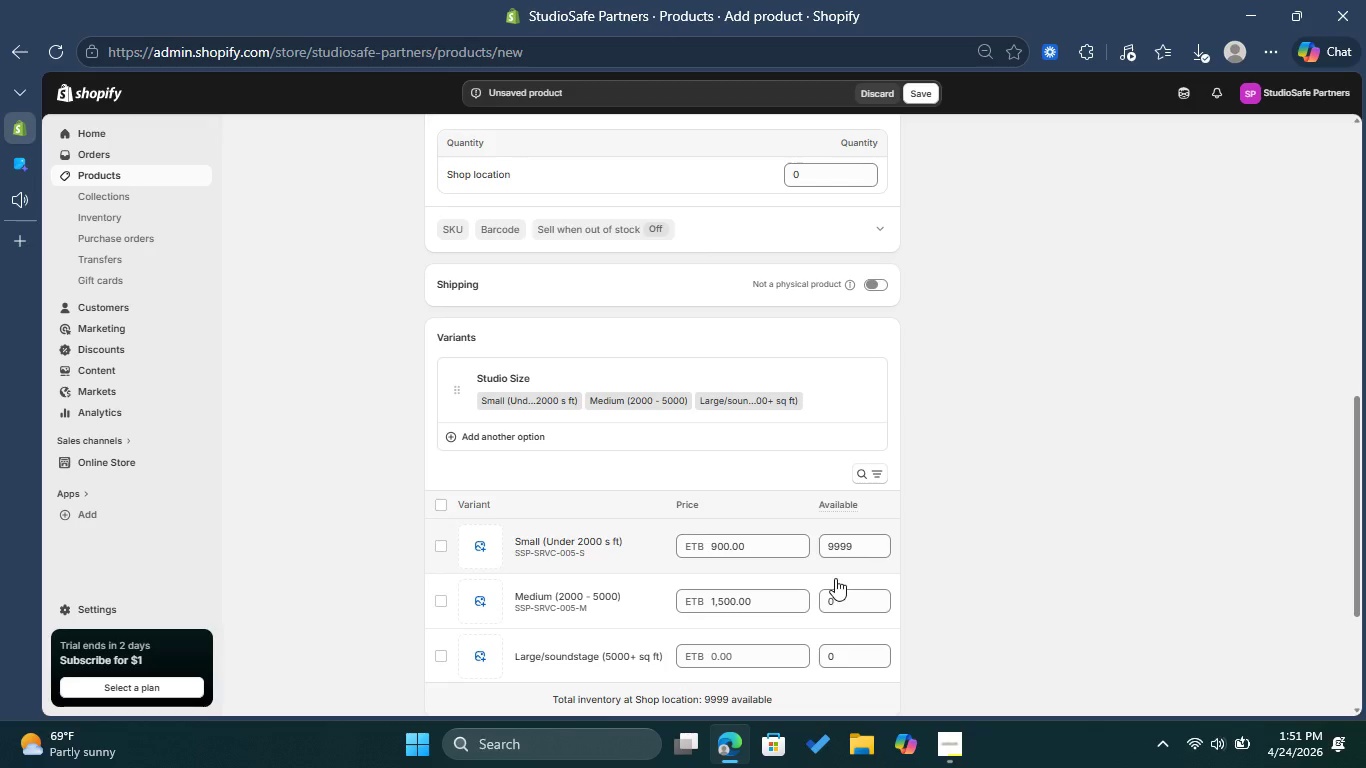 
left_click([846, 597])
 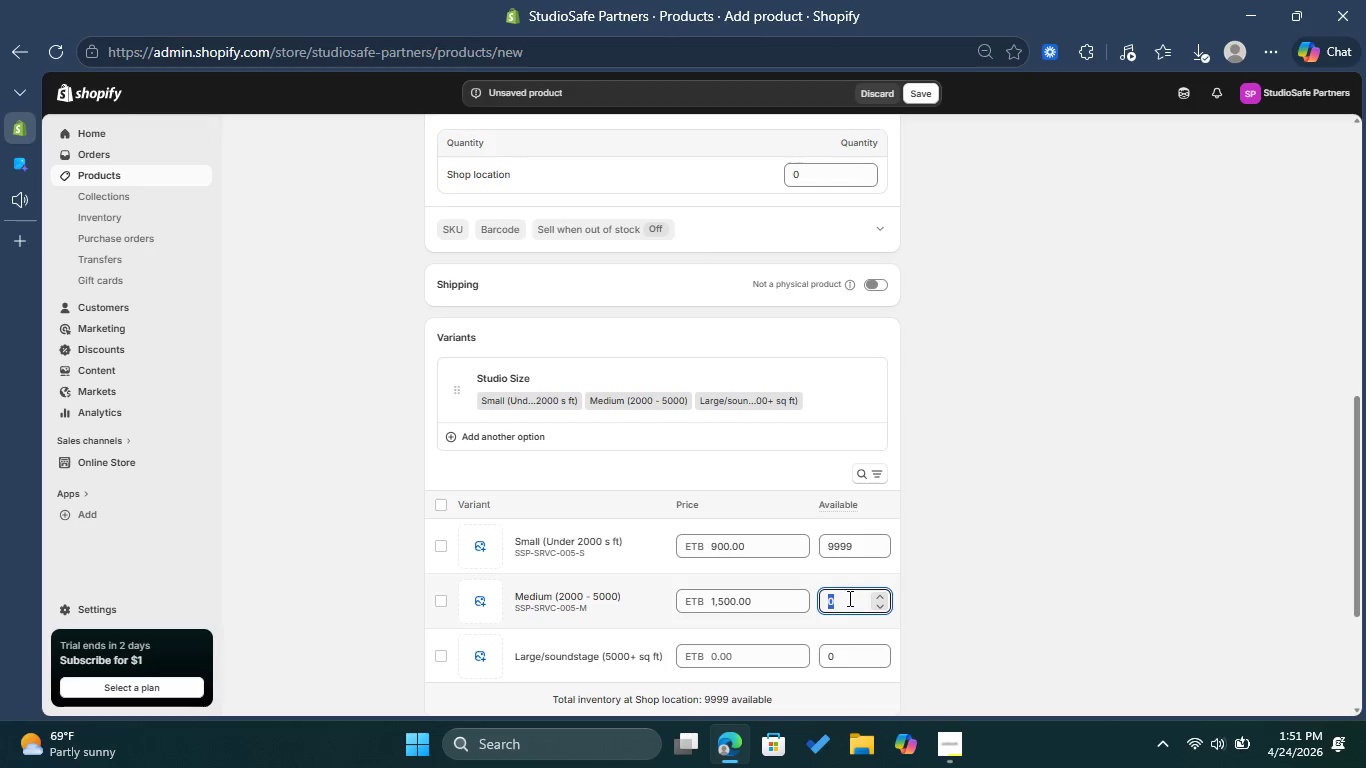 
type(9999)
 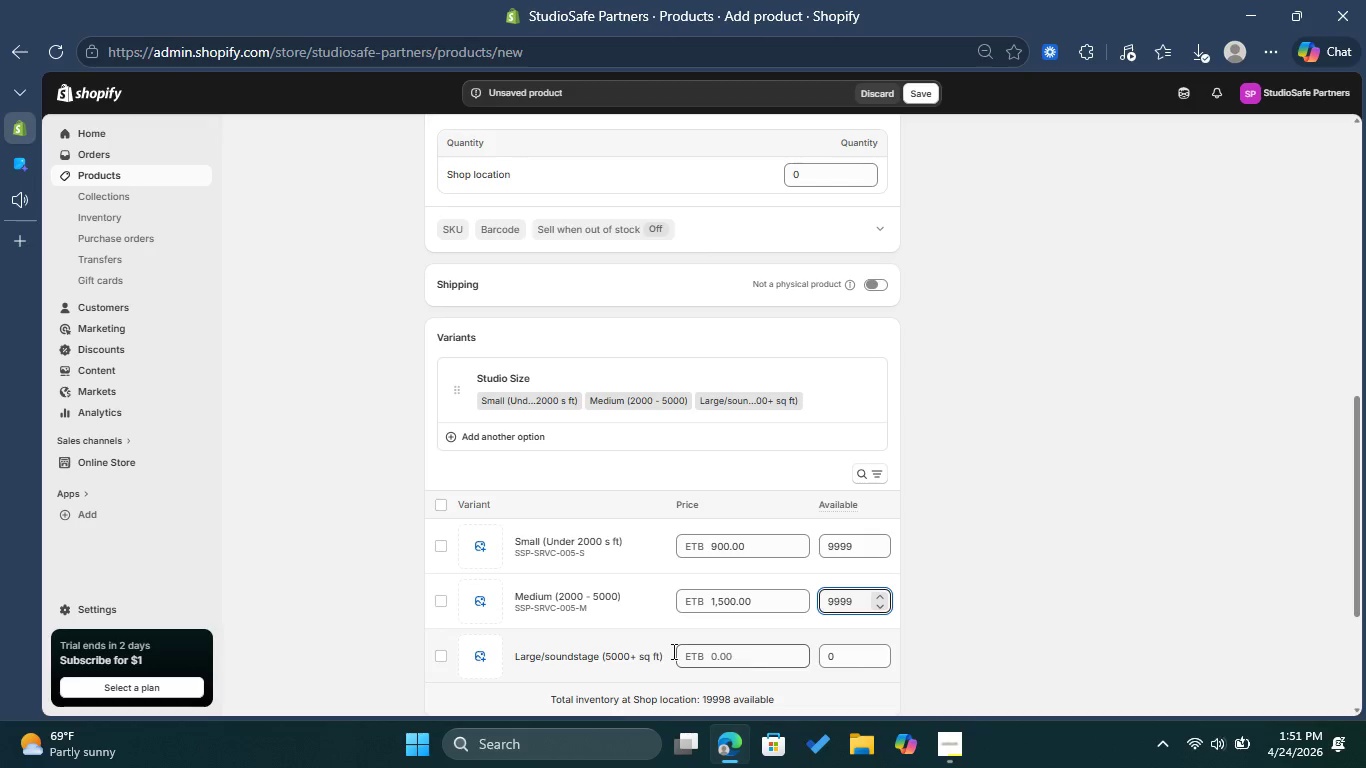 
left_click([616, 648])
 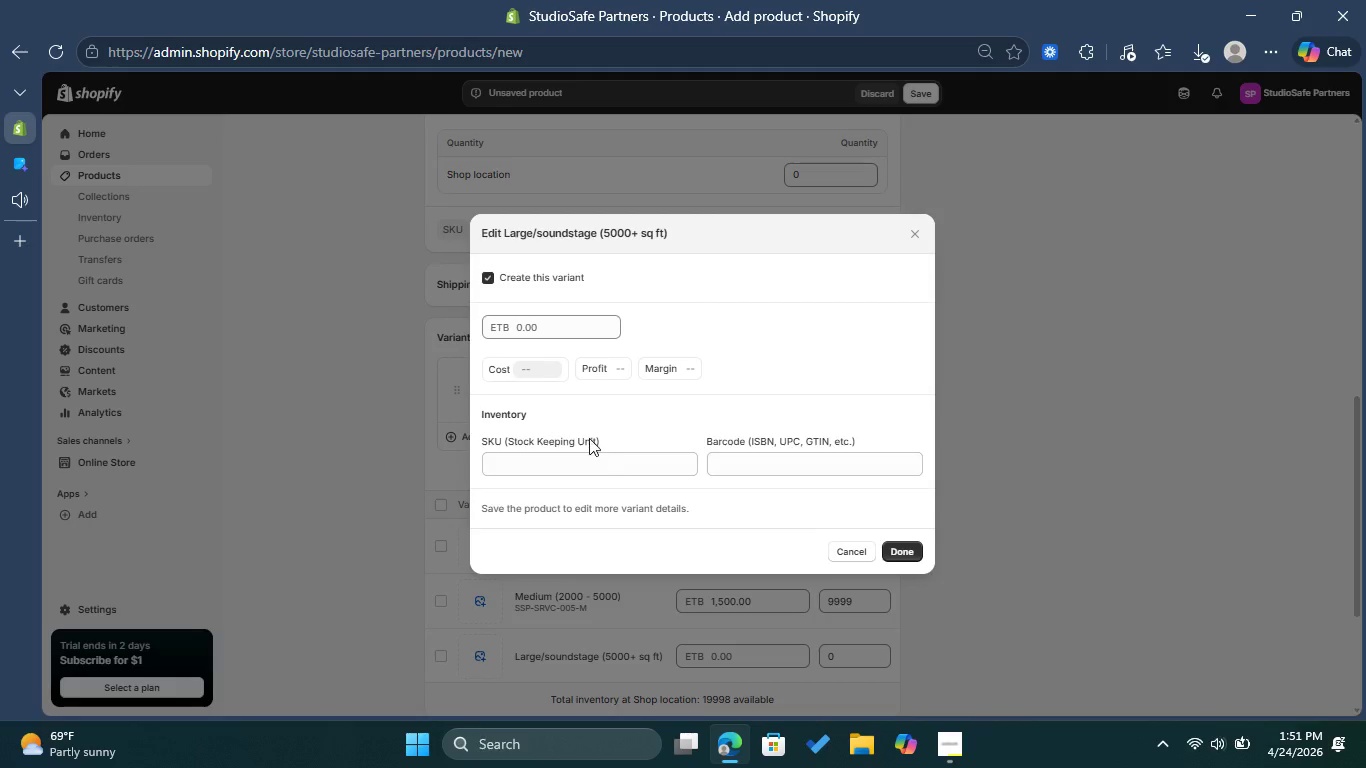 
left_click([572, 448])
 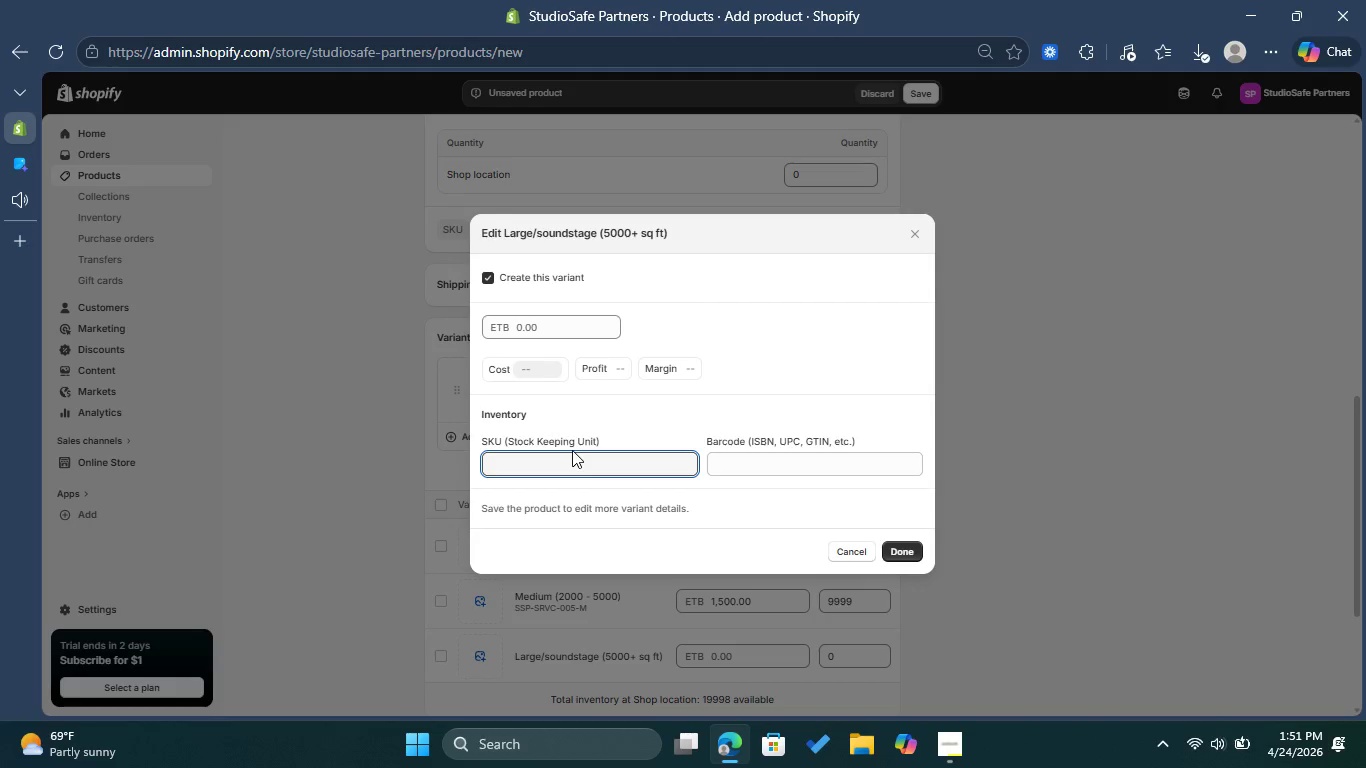 
type(SSP-SRVC-005)
 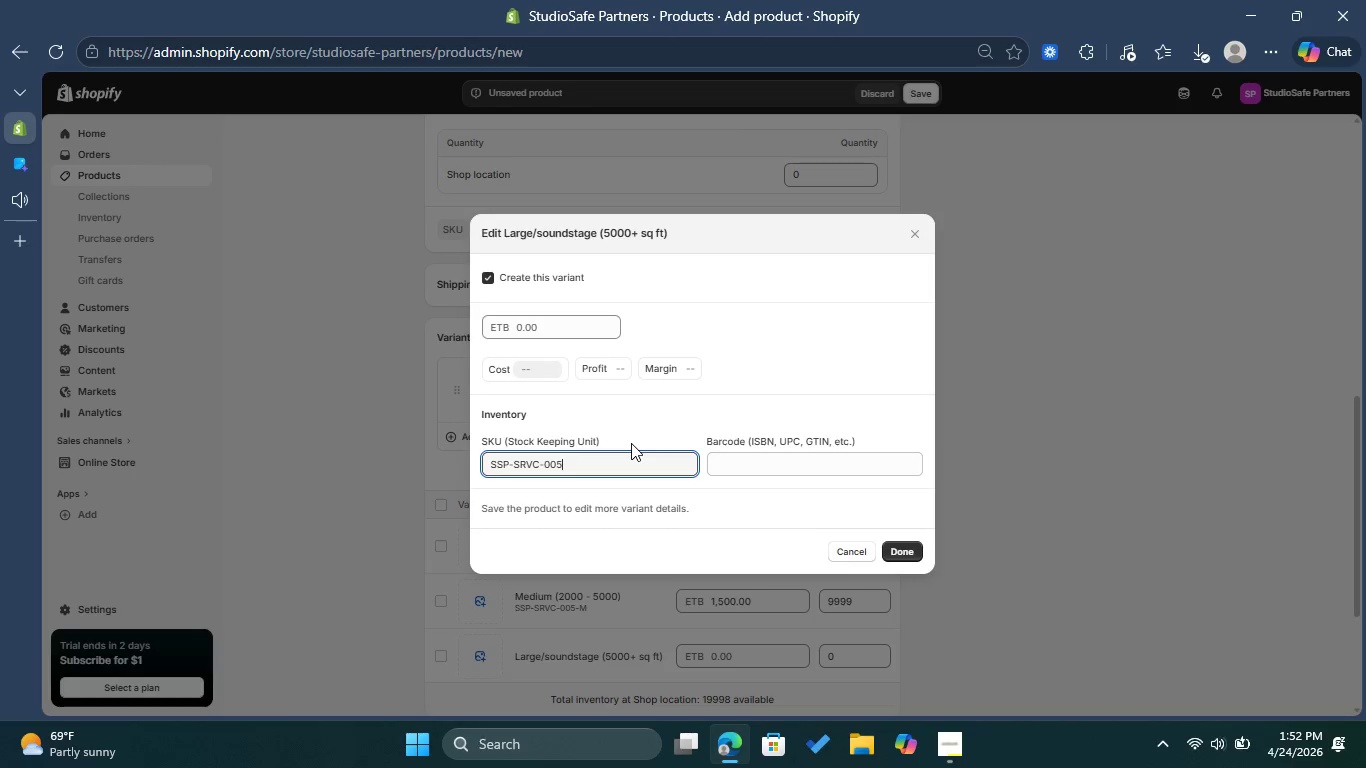 
key(Minus)
 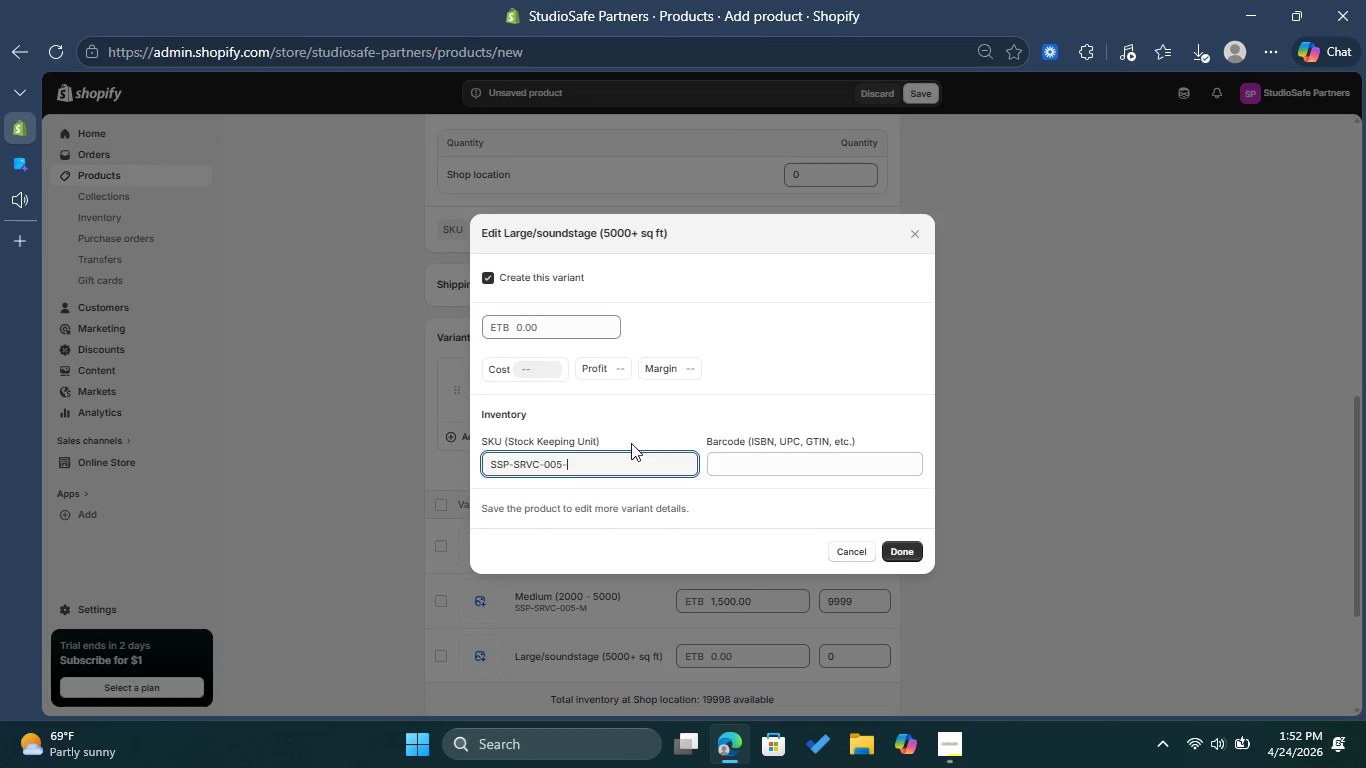 
key(L)
 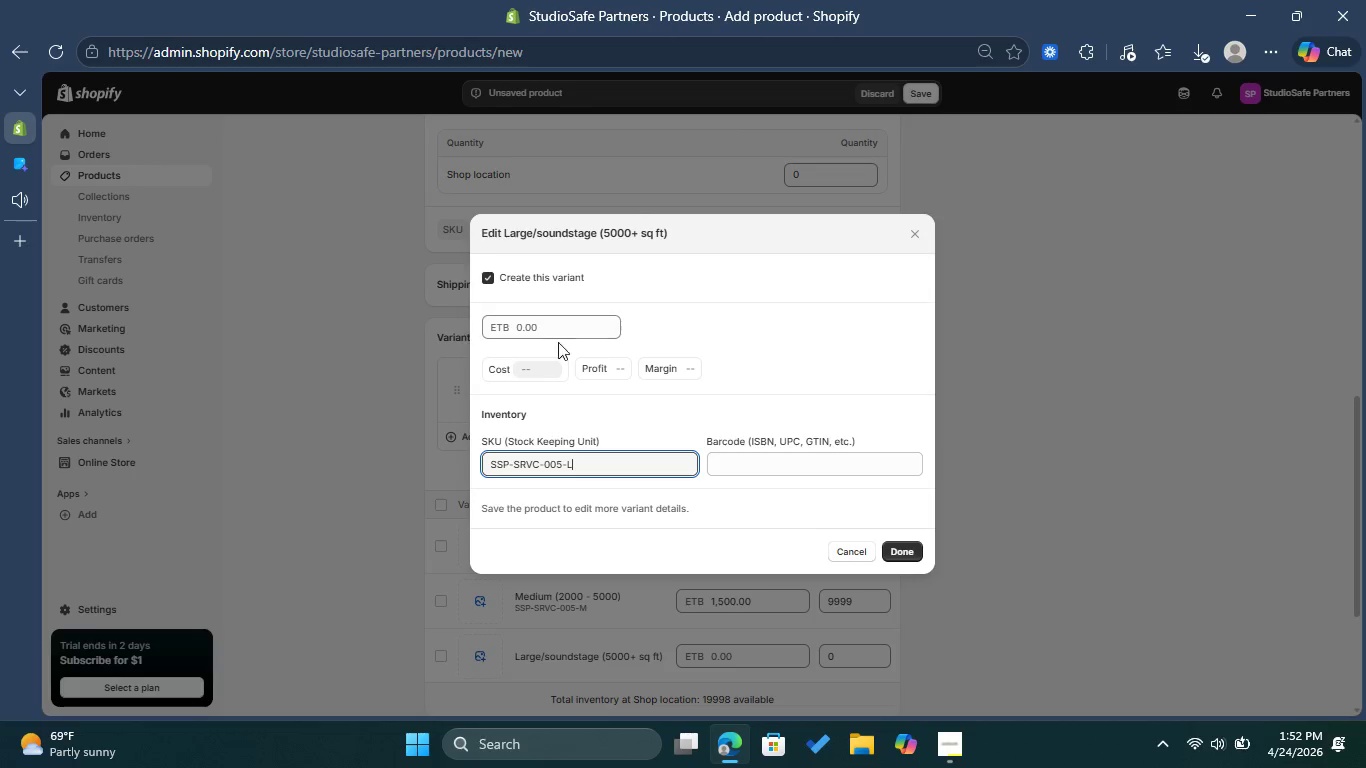 
left_click([561, 324])
 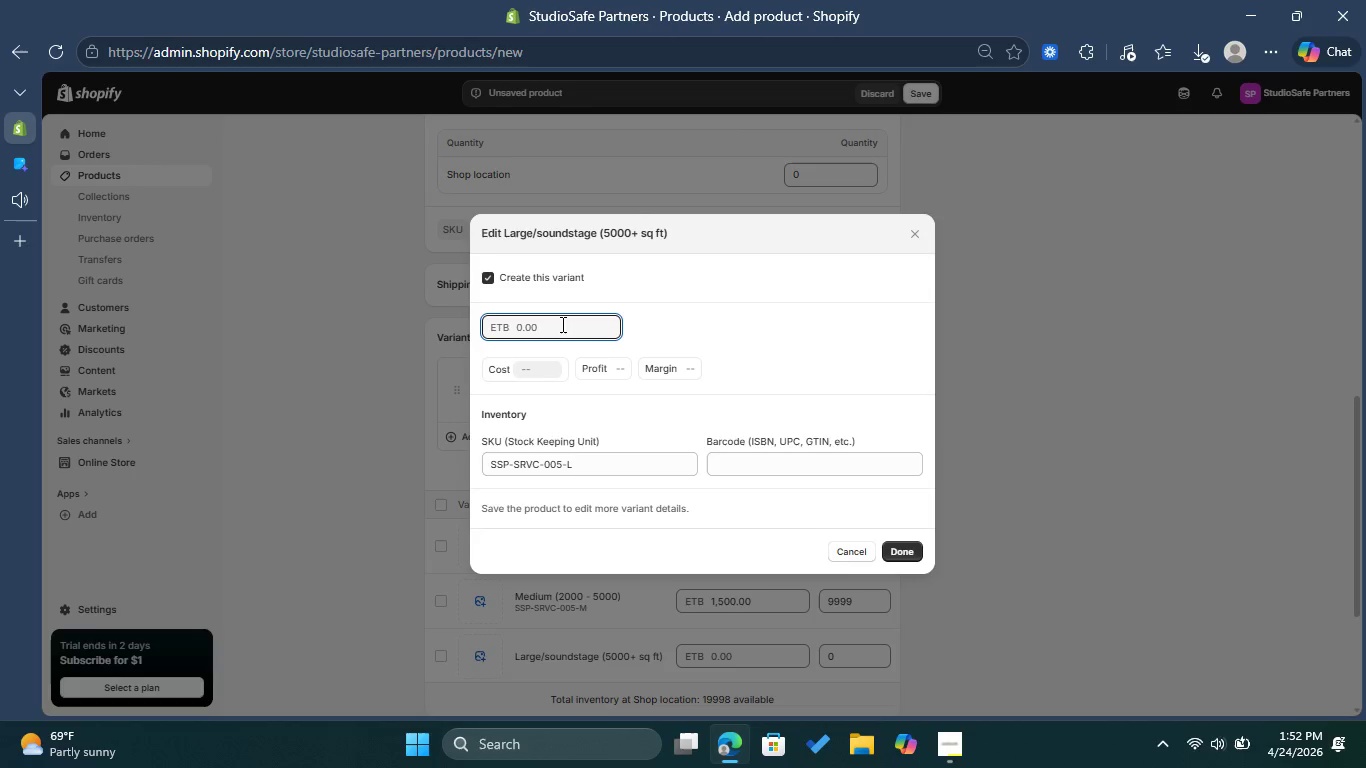 
type(25000)
key(Backspace)
 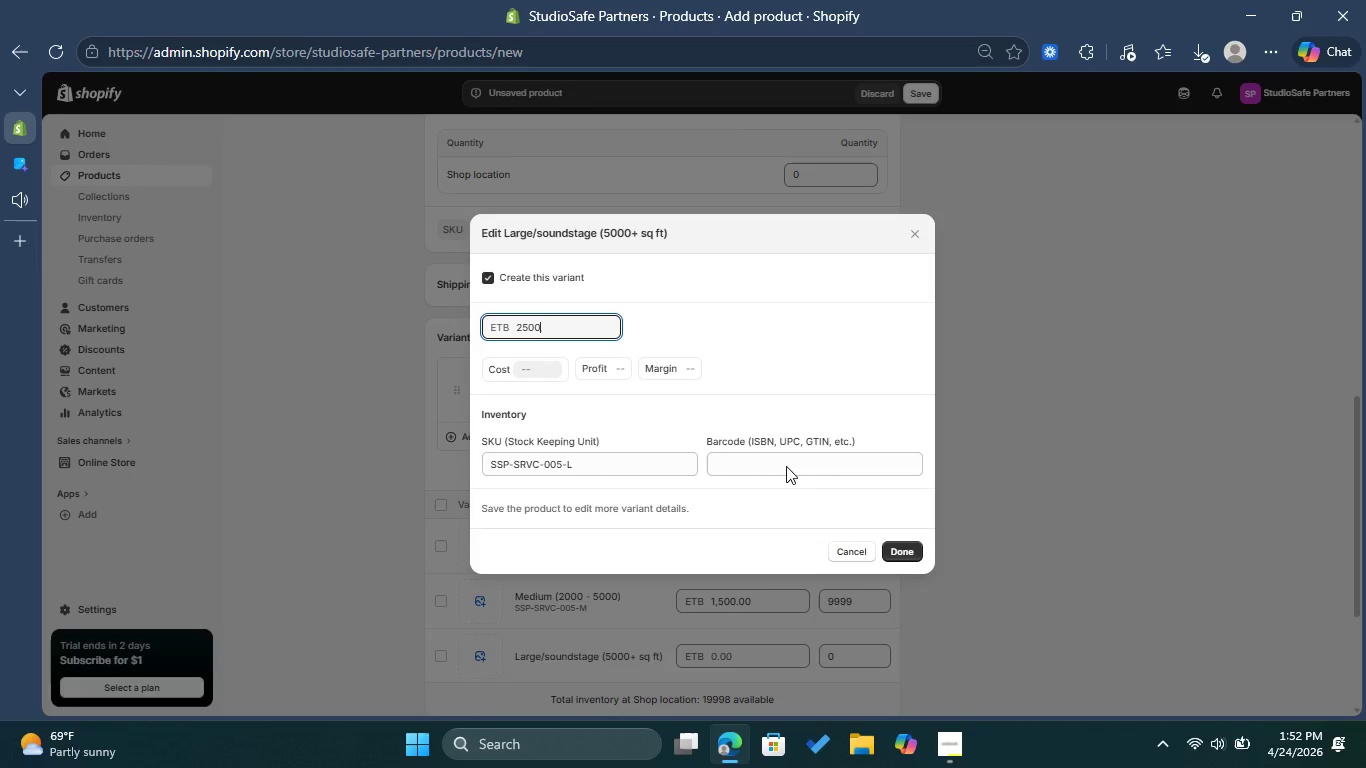 
left_click([904, 555])
 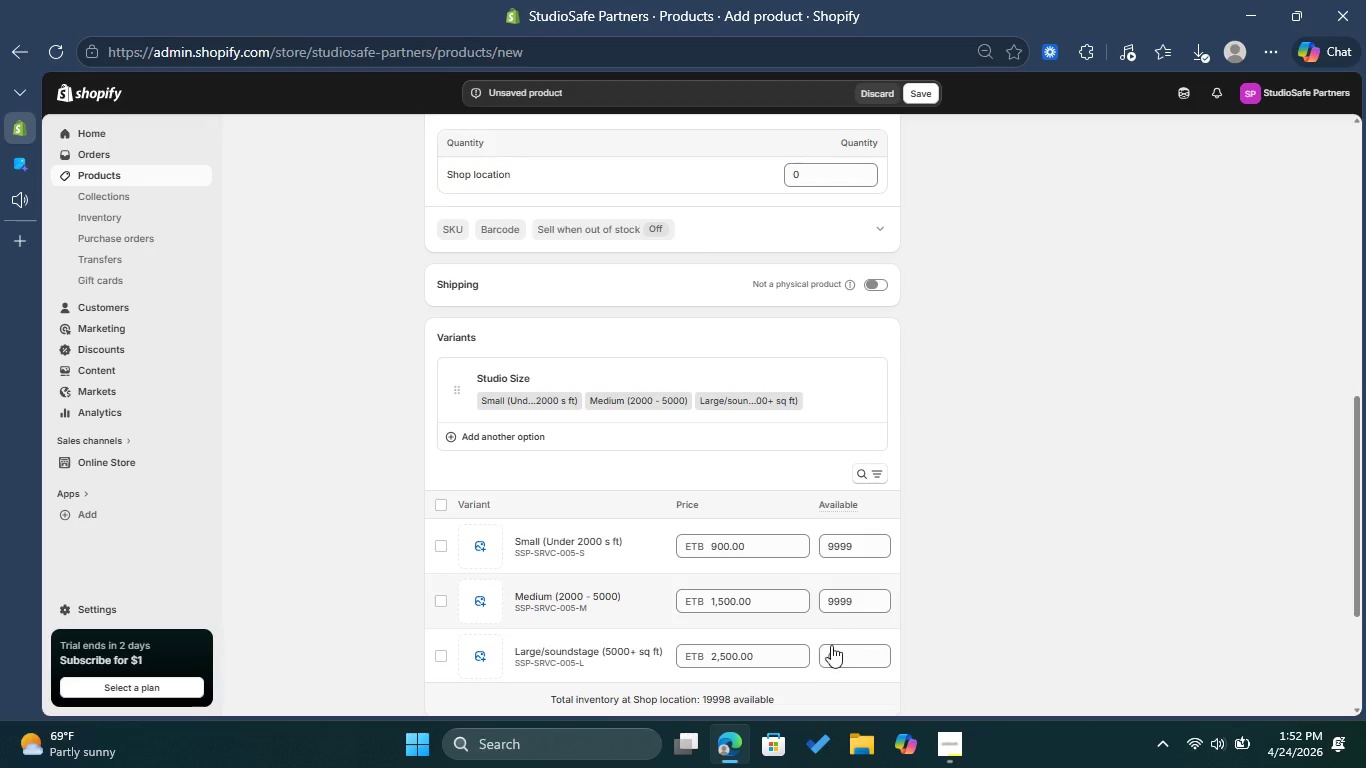 
left_click([830, 647])
 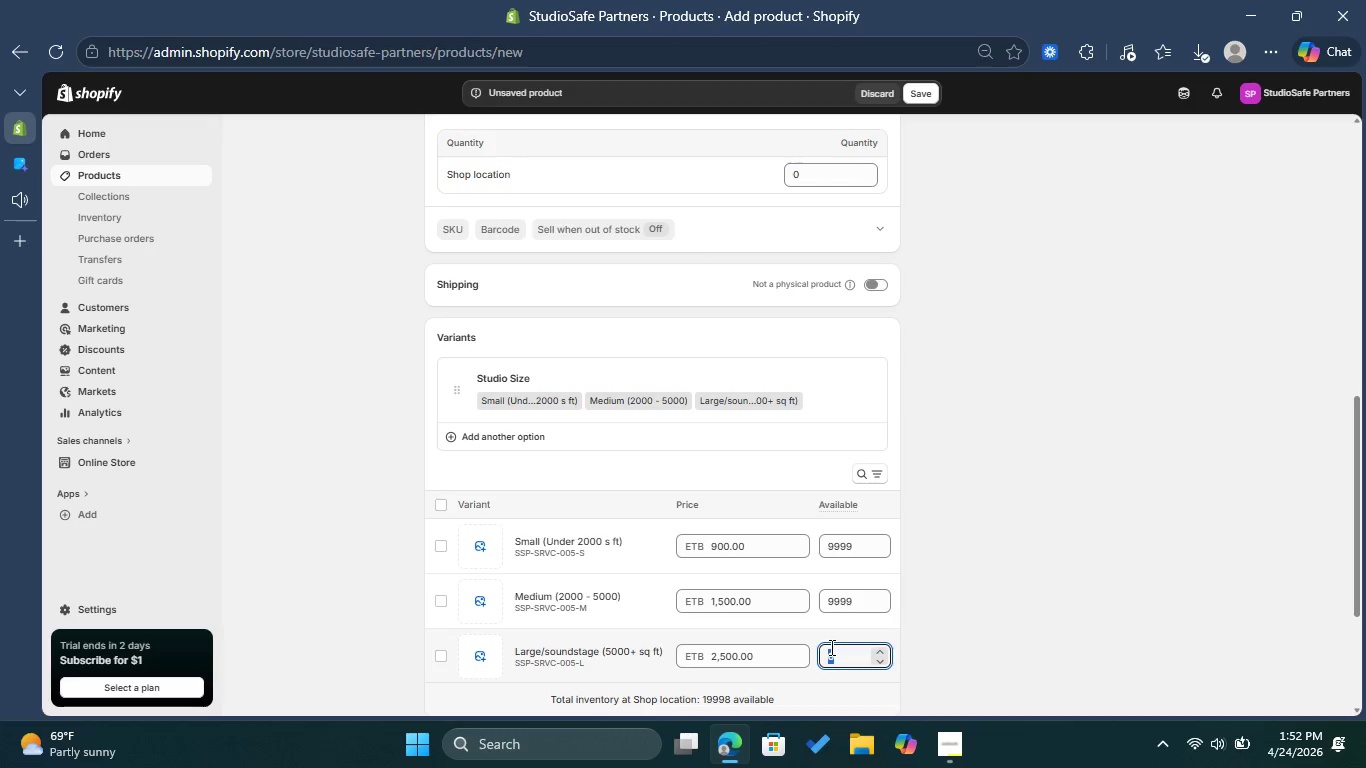 
type(9999)
 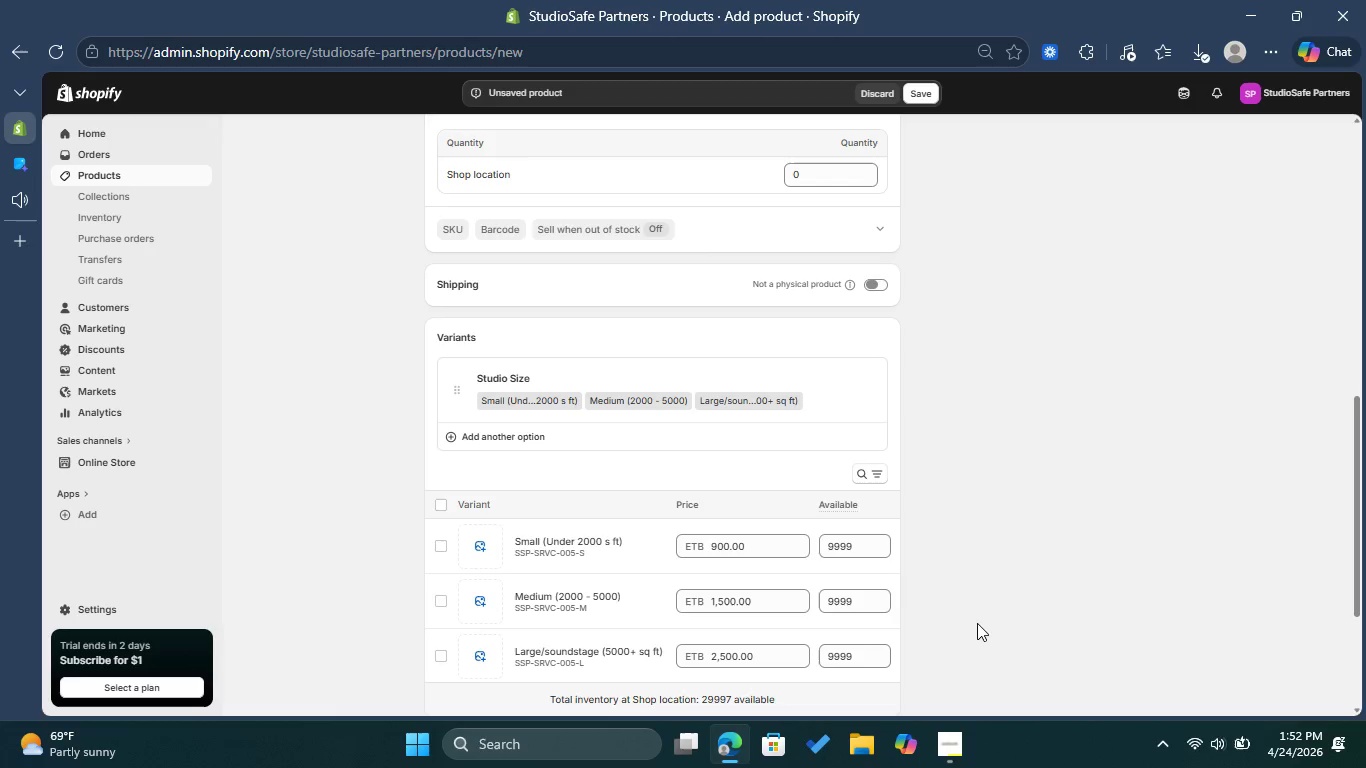 
wait(5.42)
 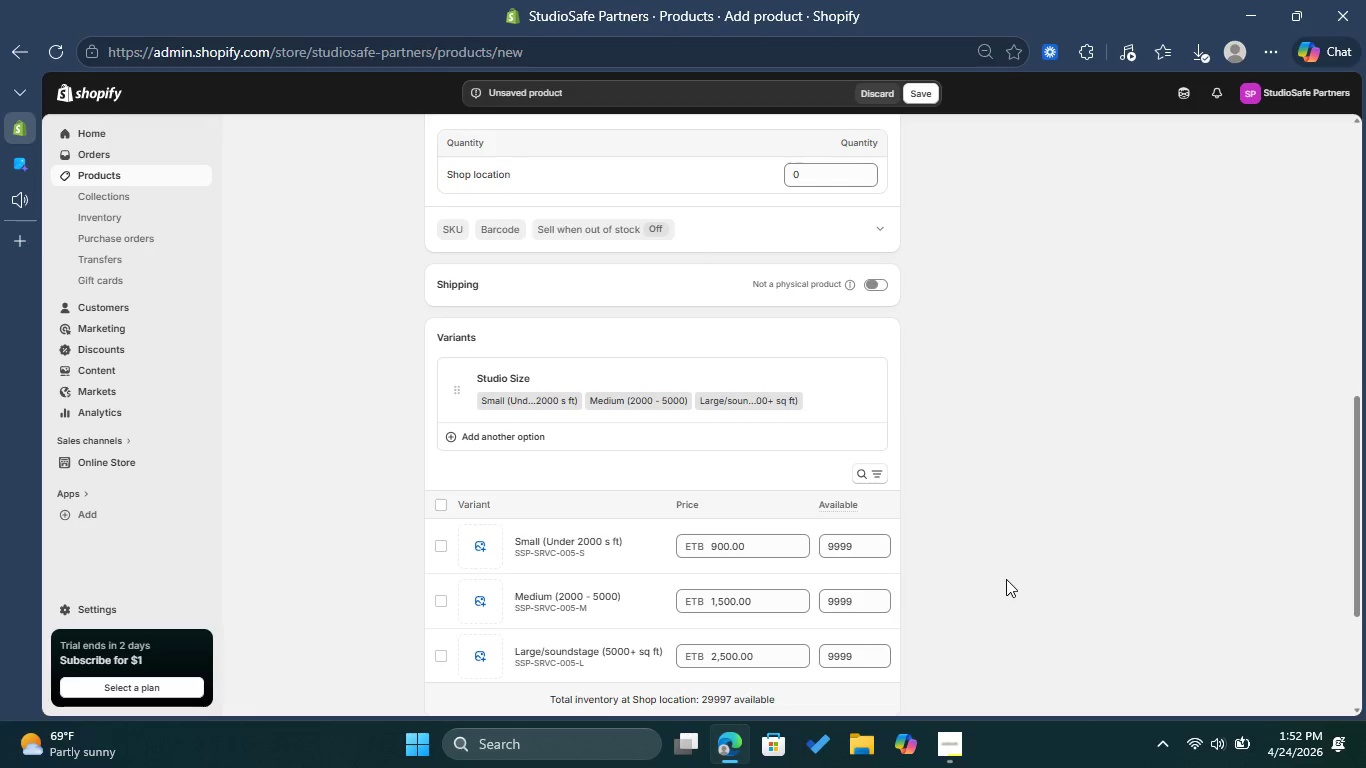 
scroll: coordinate [1039, 621], scroll_direction: down, amount: 2.0
 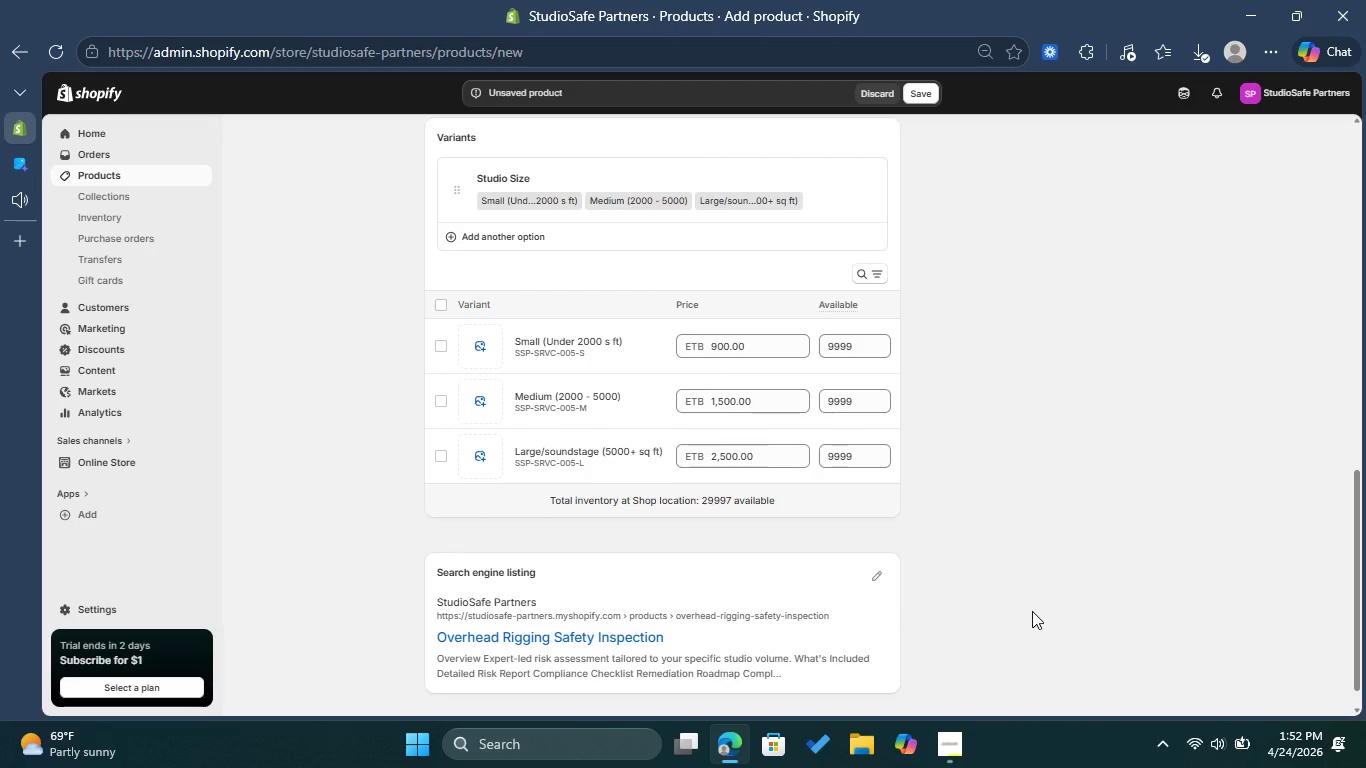 
scroll: coordinate [1030, 593], scroll_direction: up, amount: 8.0
 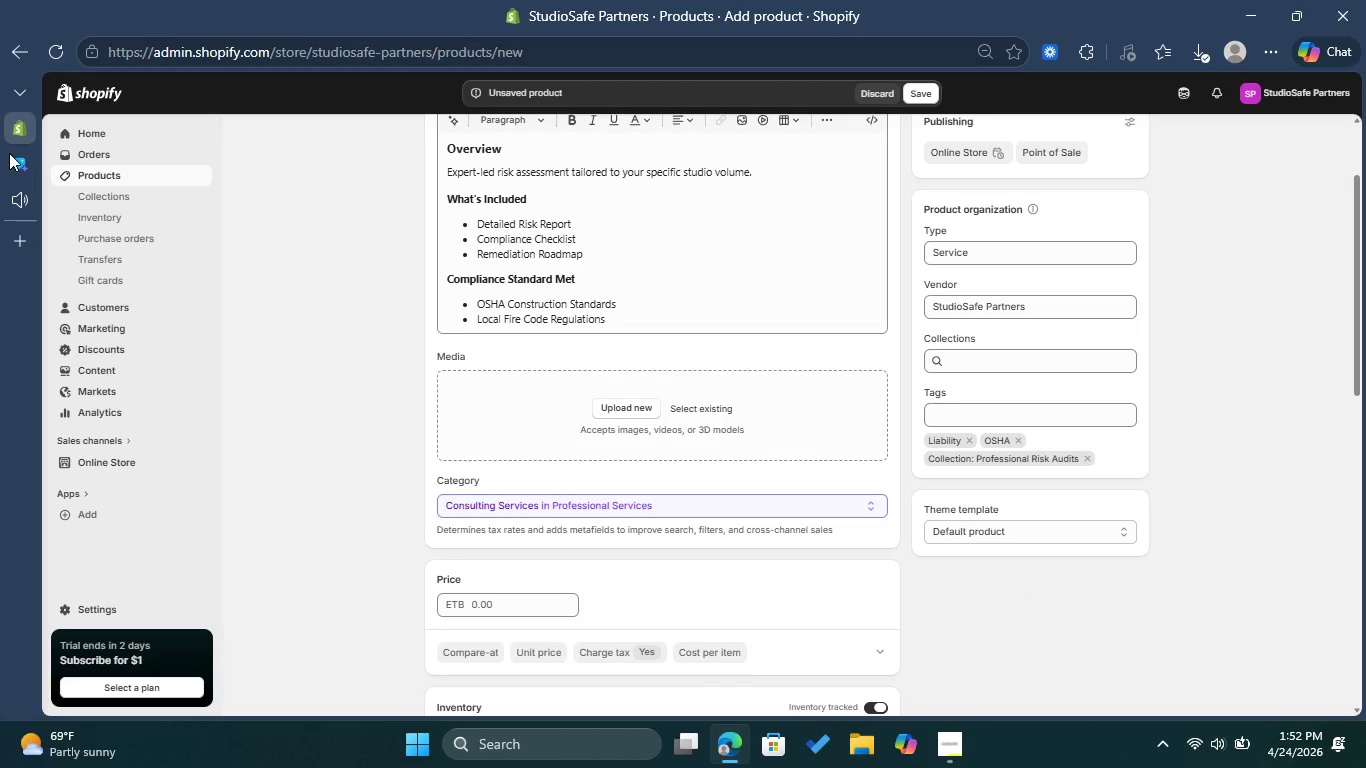 
left_click([22, 174])
 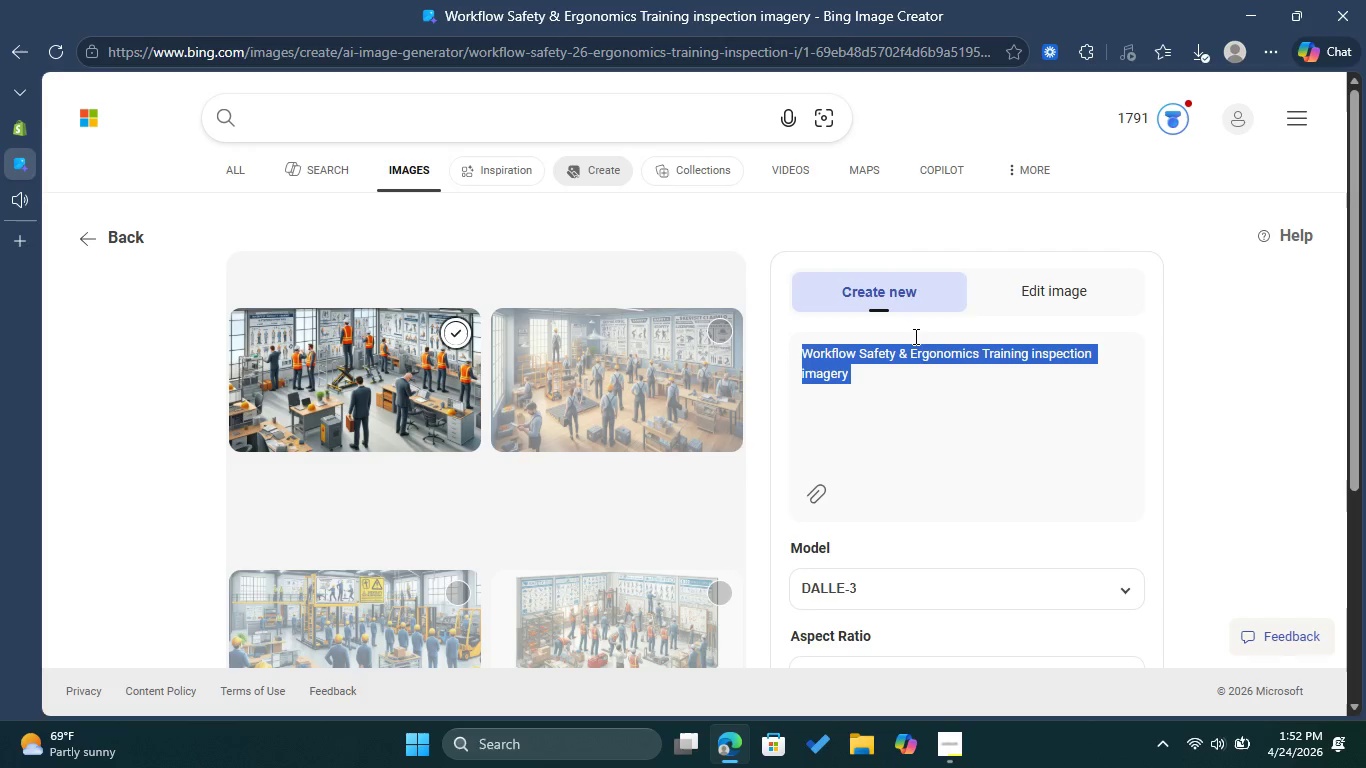 
key(Backspace)
type(Overhead rigging Safety Inspection )
 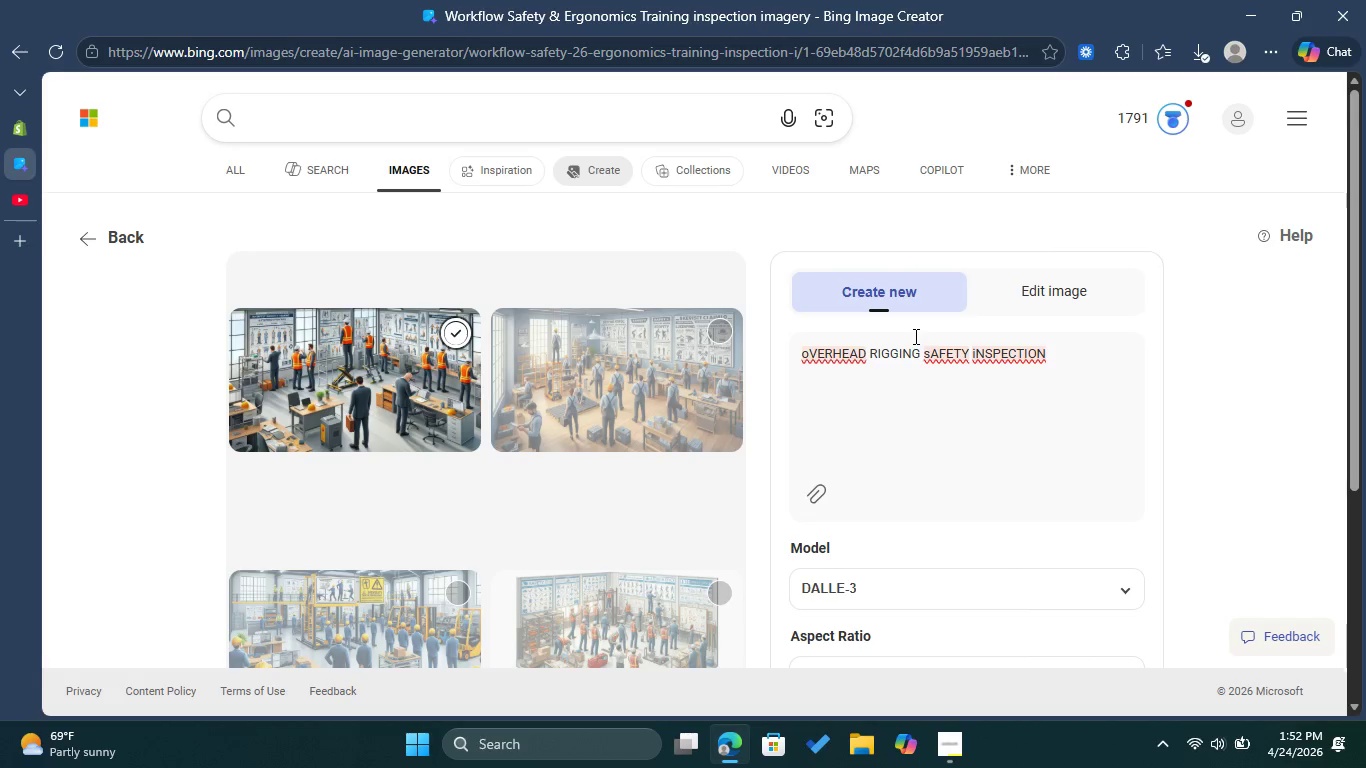 
 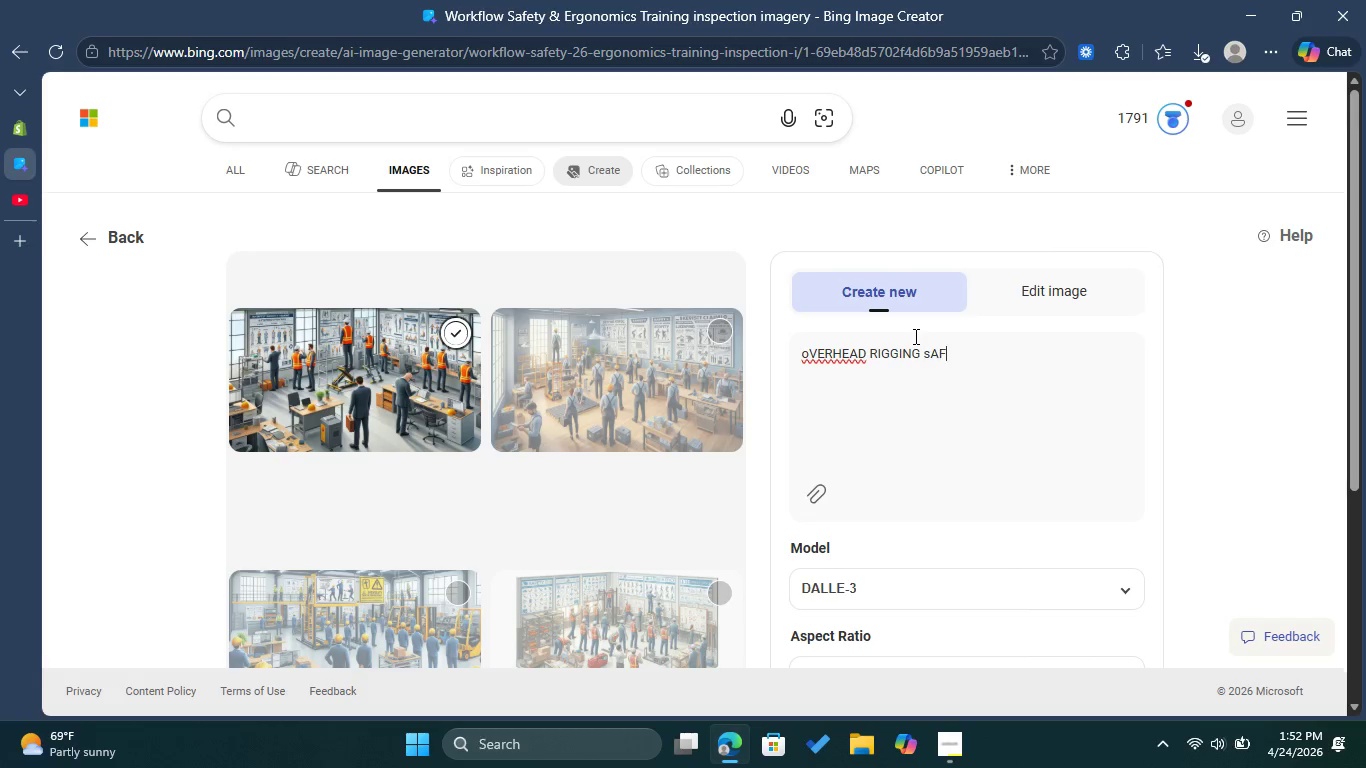 
hold_key(key=ShiftLeft, duration=0.38)
 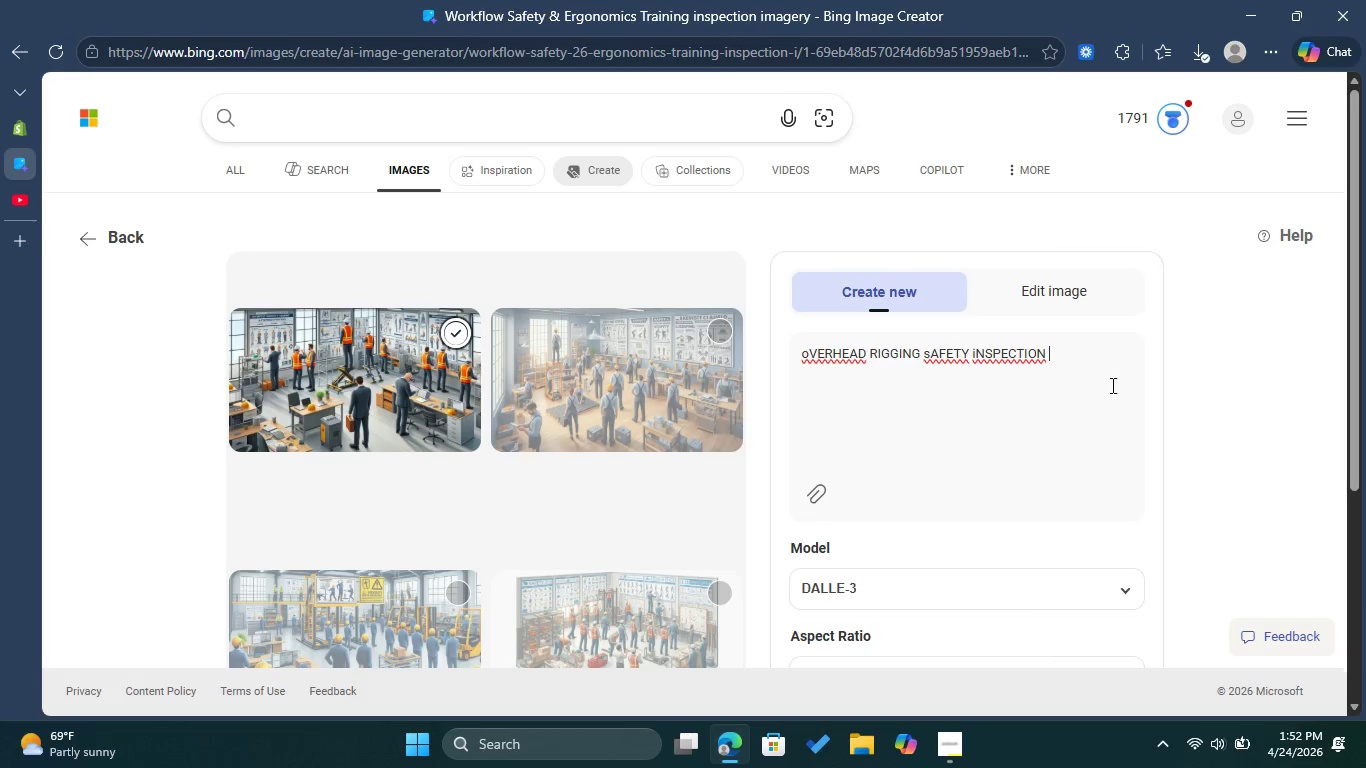 
left_click_drag(start_coordinate=[1058, 339], to_coordinate=[718, 356])
 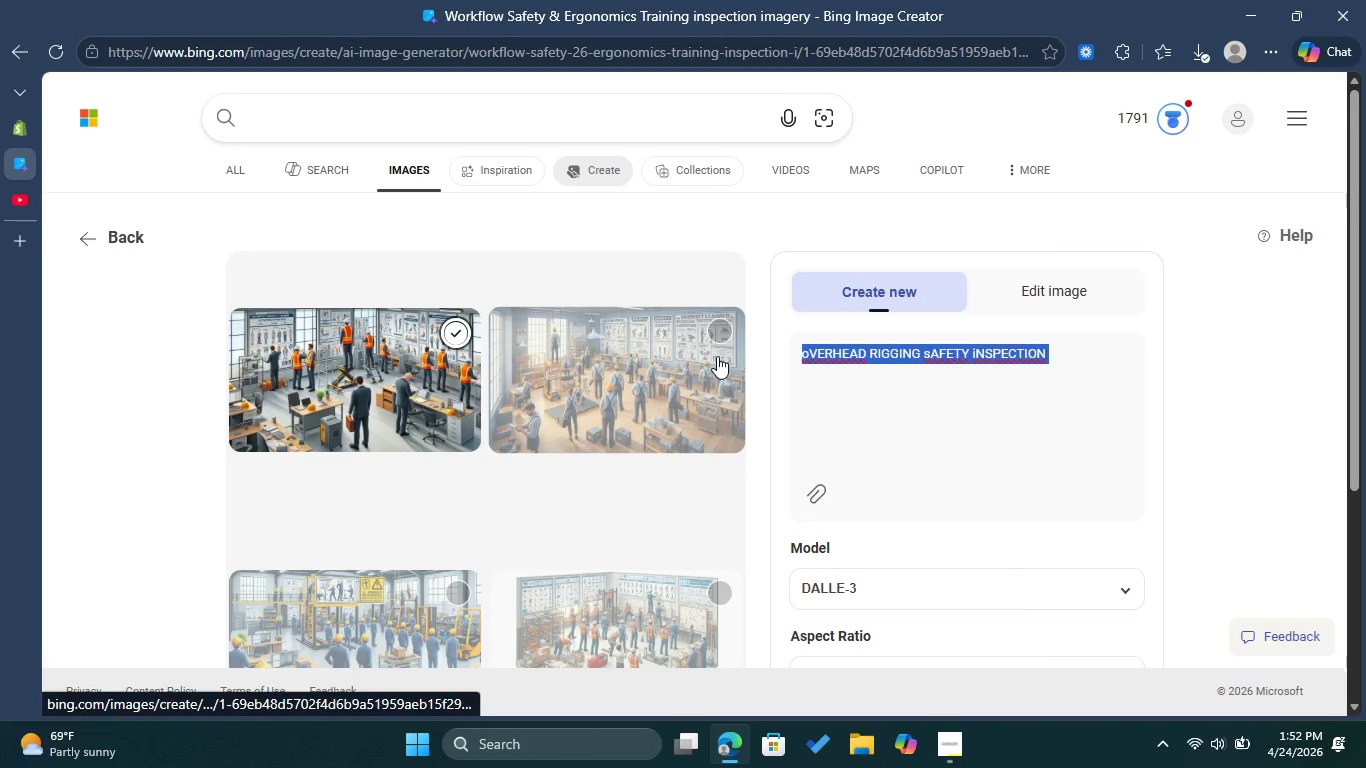 
key(Backspace)
type(Overhead rigging safety Inspection )
 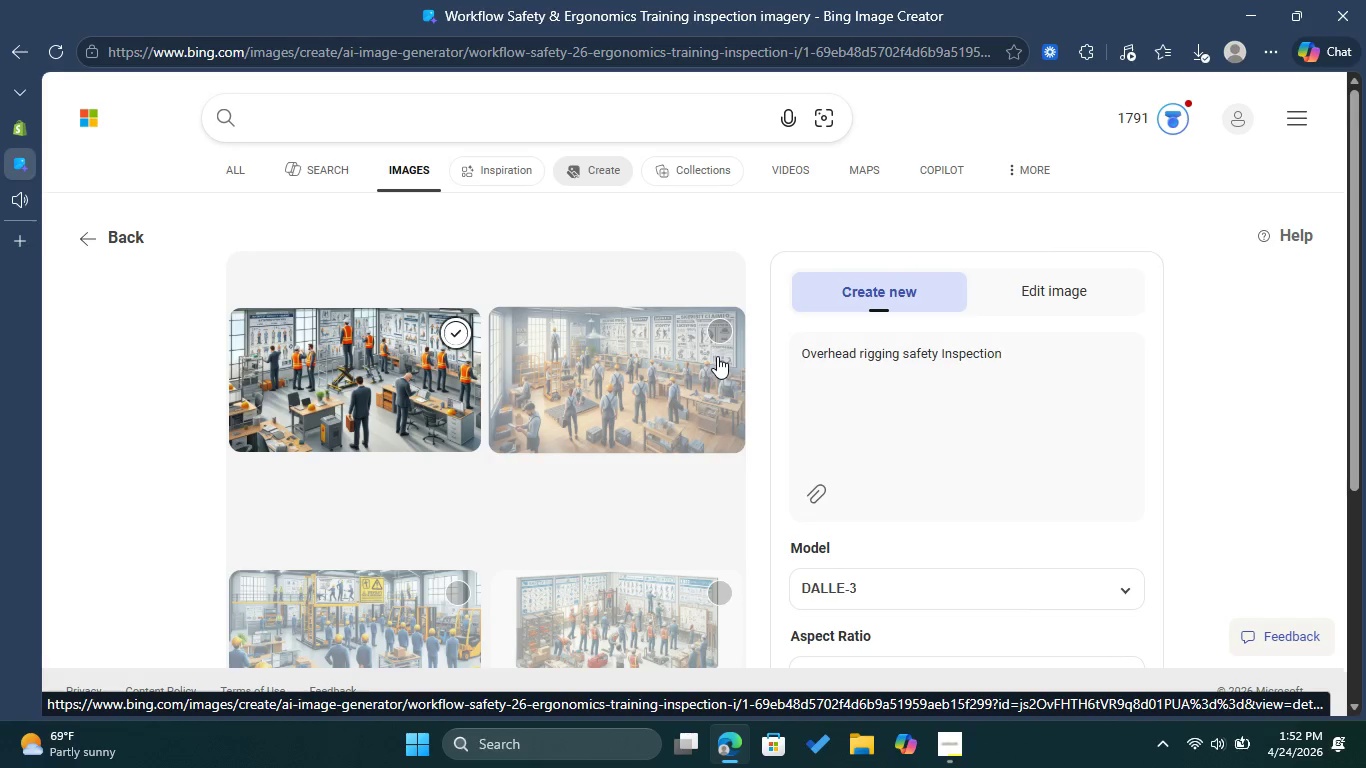 
type(imagery )
 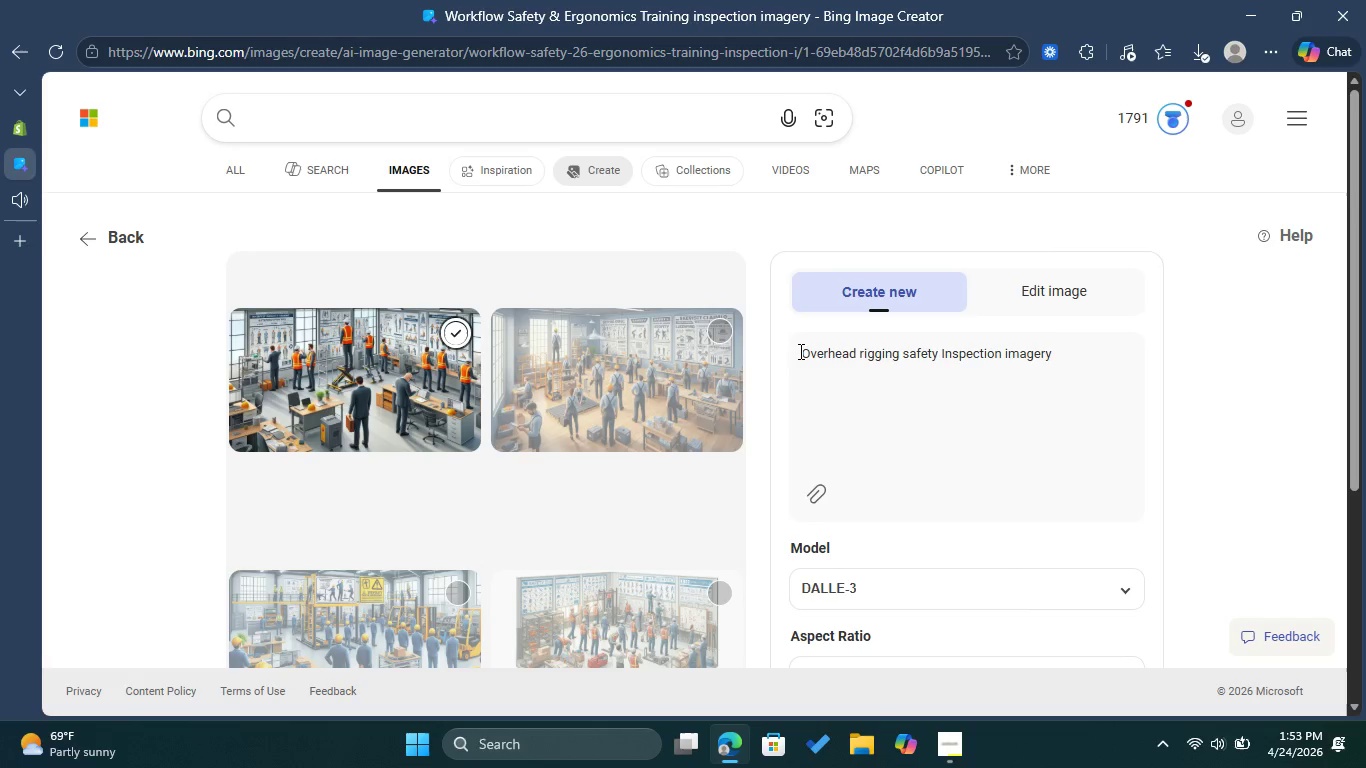 
scroll: coordinate [796, 353], scroll_direction: down, amount: 1.0
 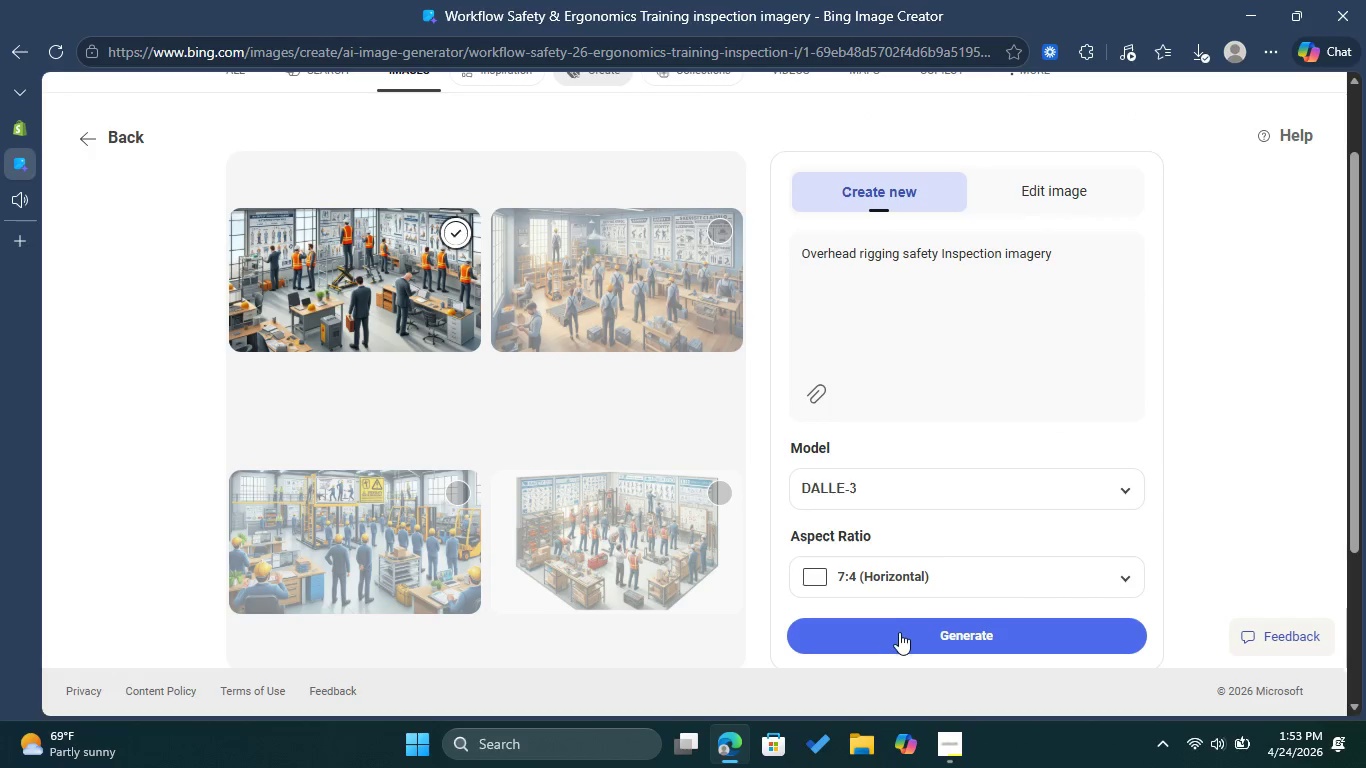 
left_click([899, 632])
 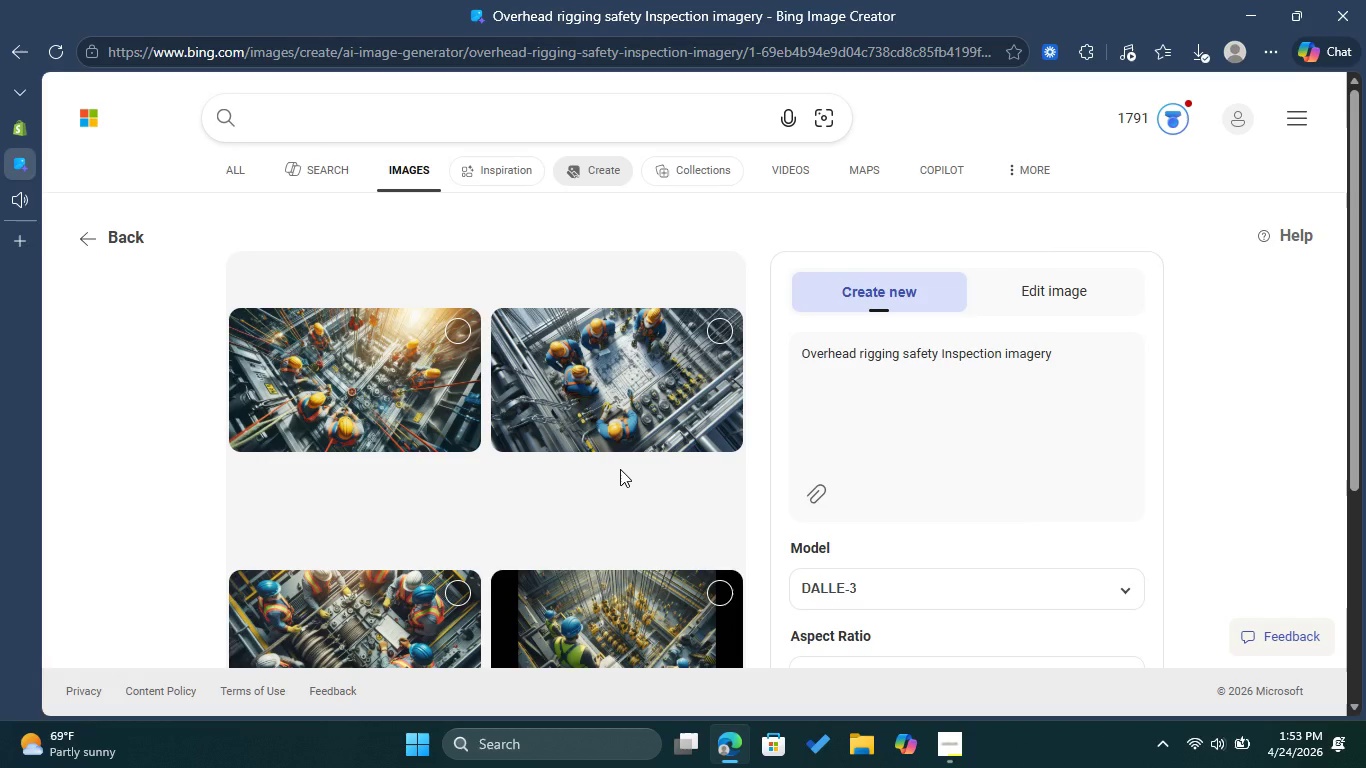 
wait(27.28)
 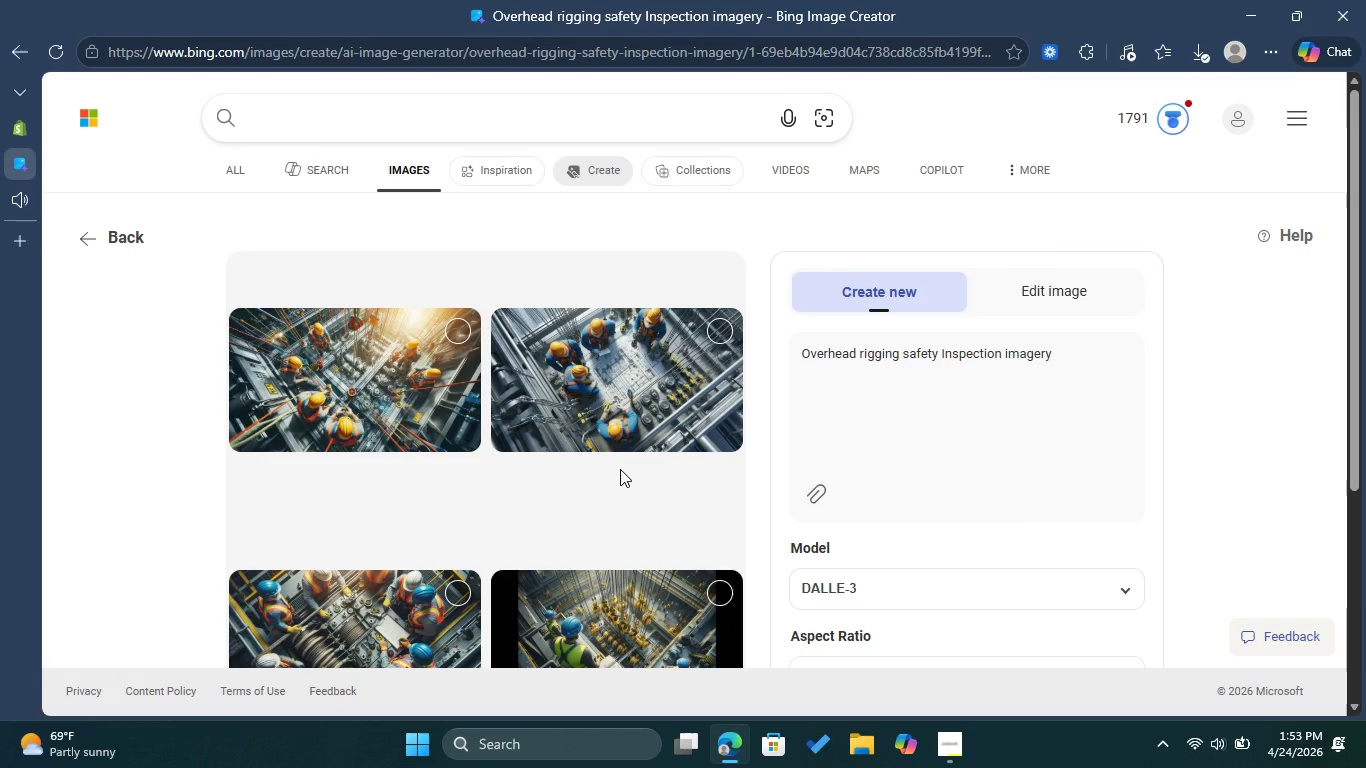 
left_click([729, 328])
 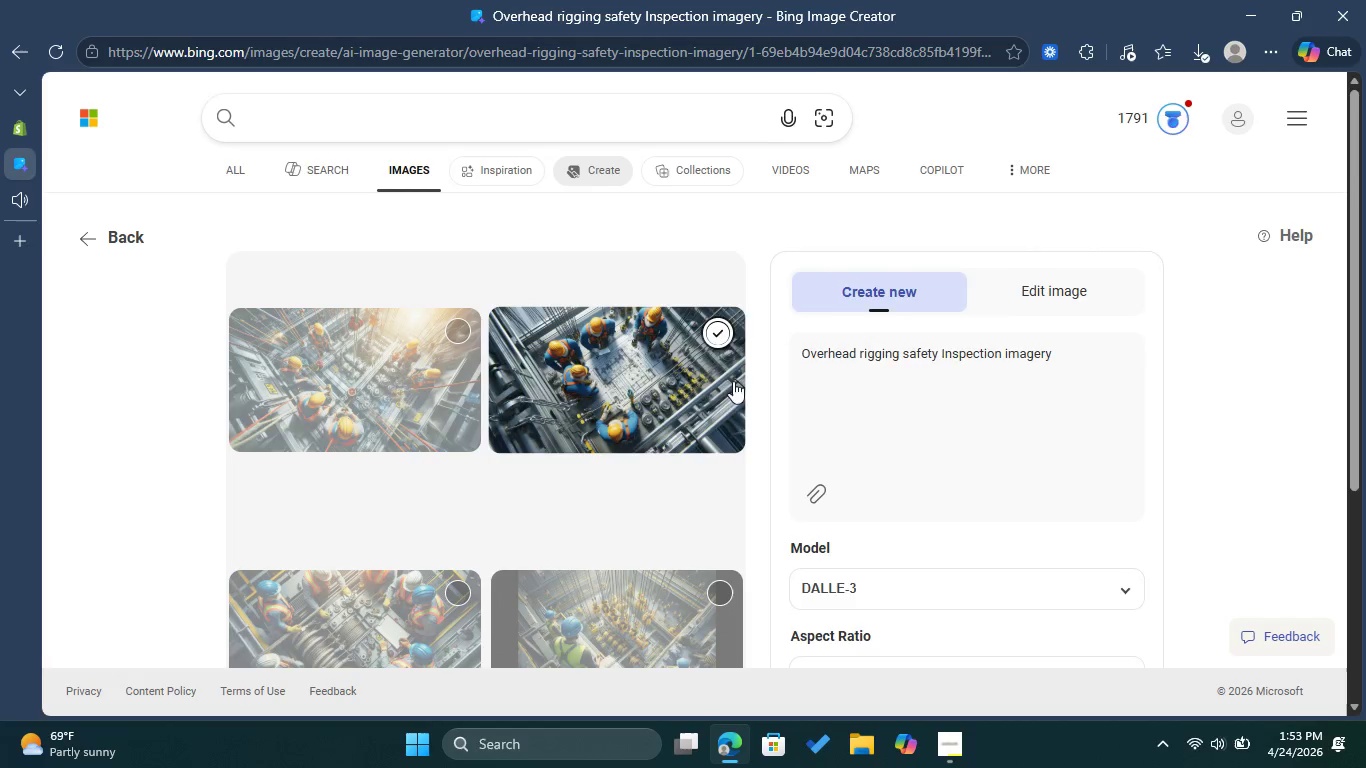 
scroll: coordinate [648, 640], scroll_direction: down, amount: 2.0
 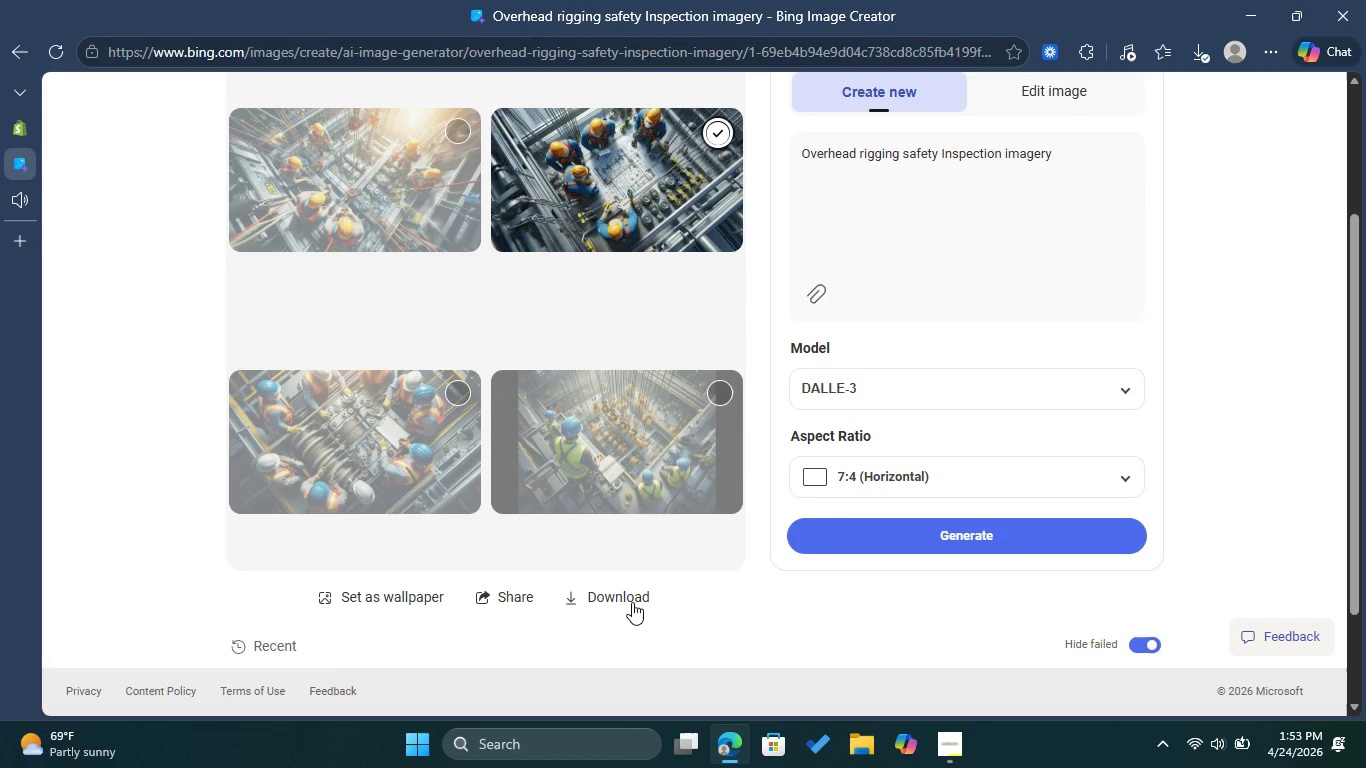 
left_click([632, 602])
 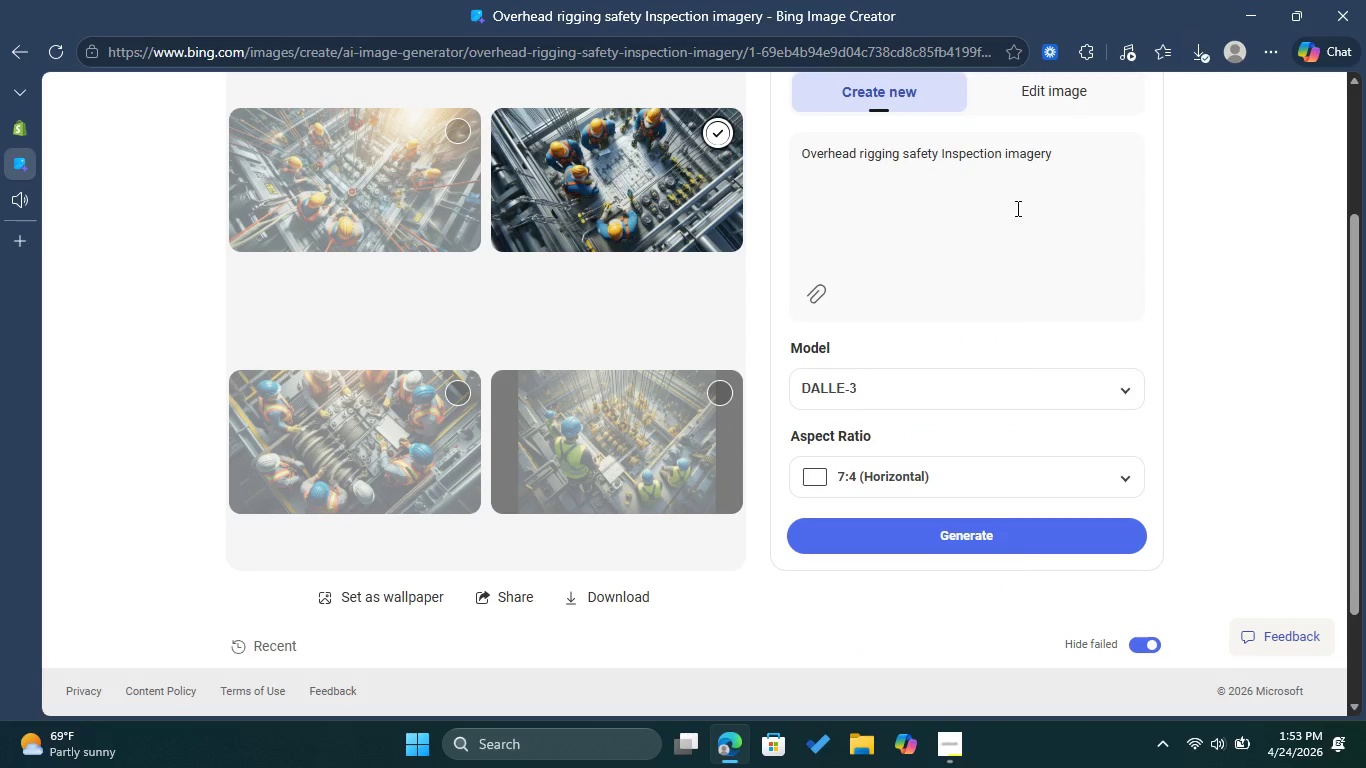 
left_click_drag(start_coordinate=[1064, 160], to_coordinate=[805, 151])
 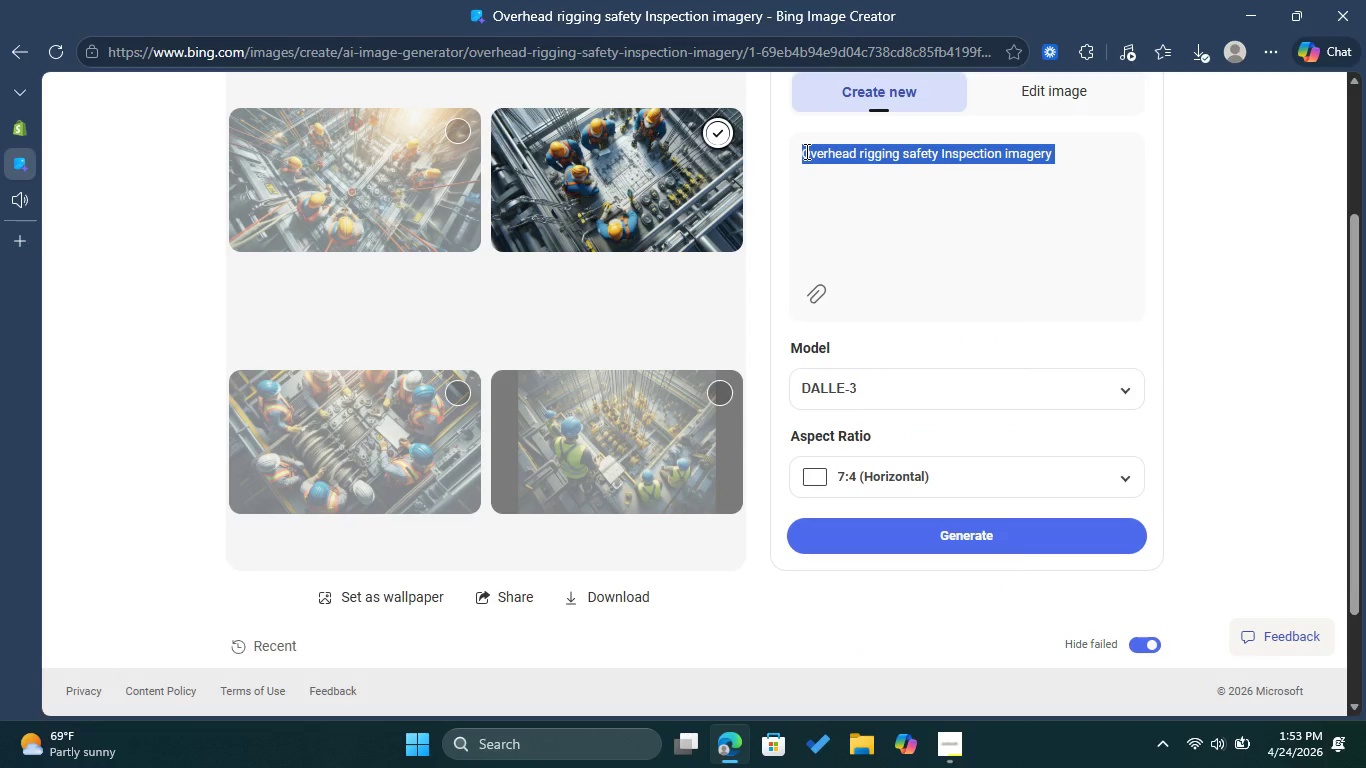 
right_click([805, 151])
 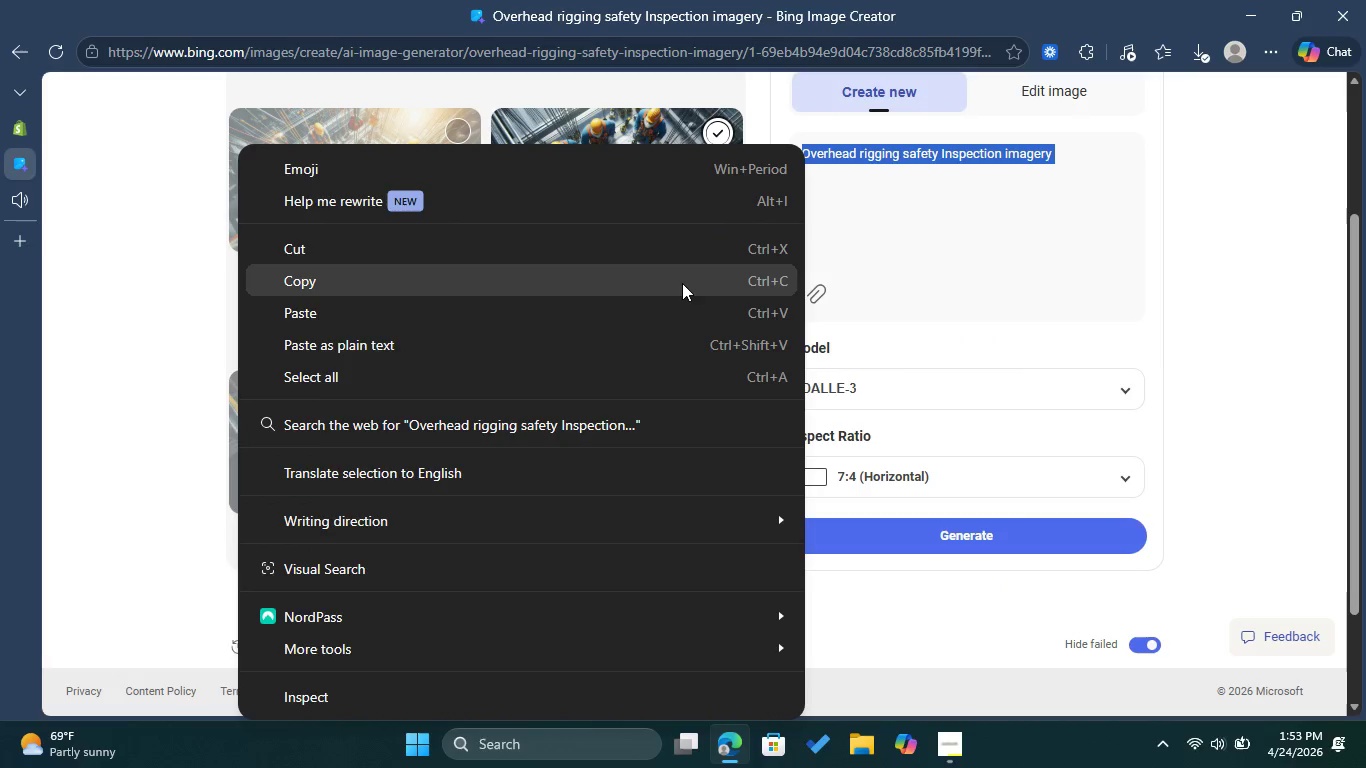 
left_click([682, 283])
 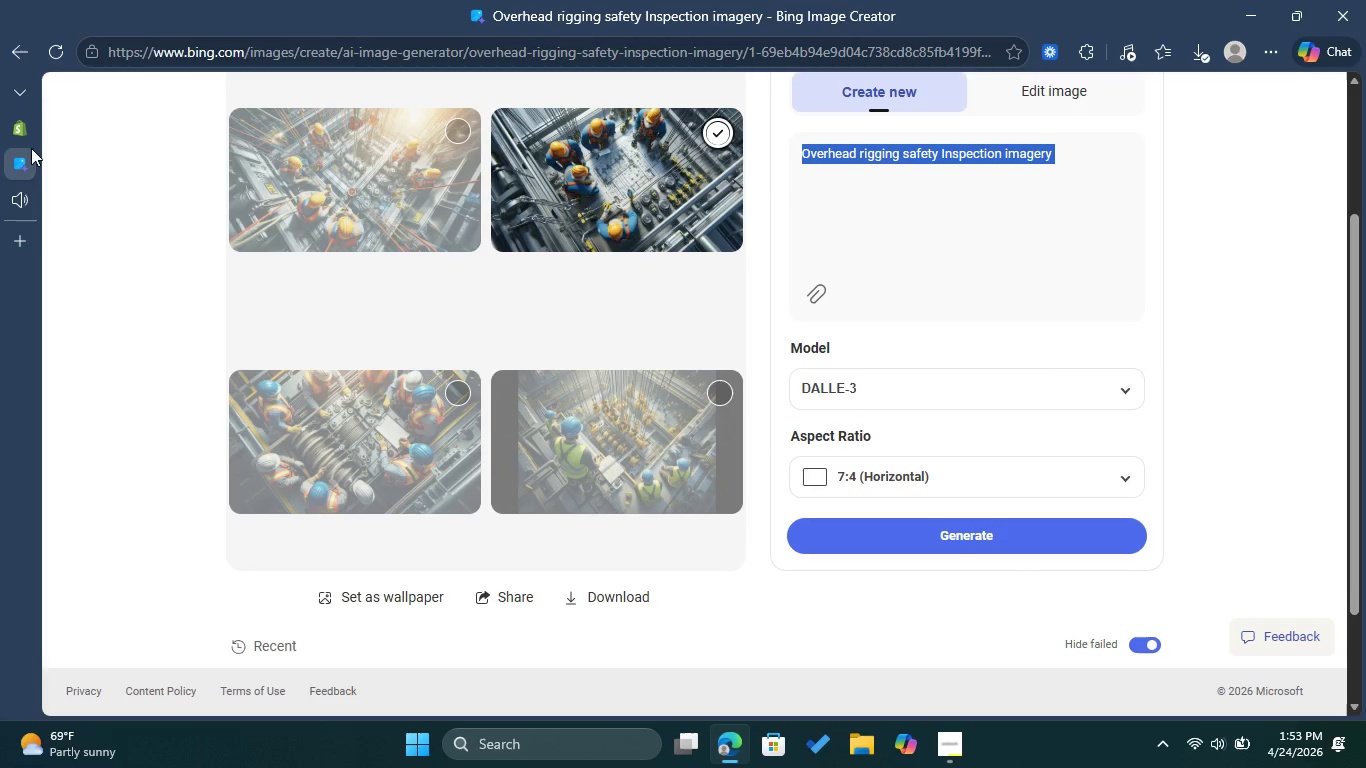 
left_click([27, 136])
 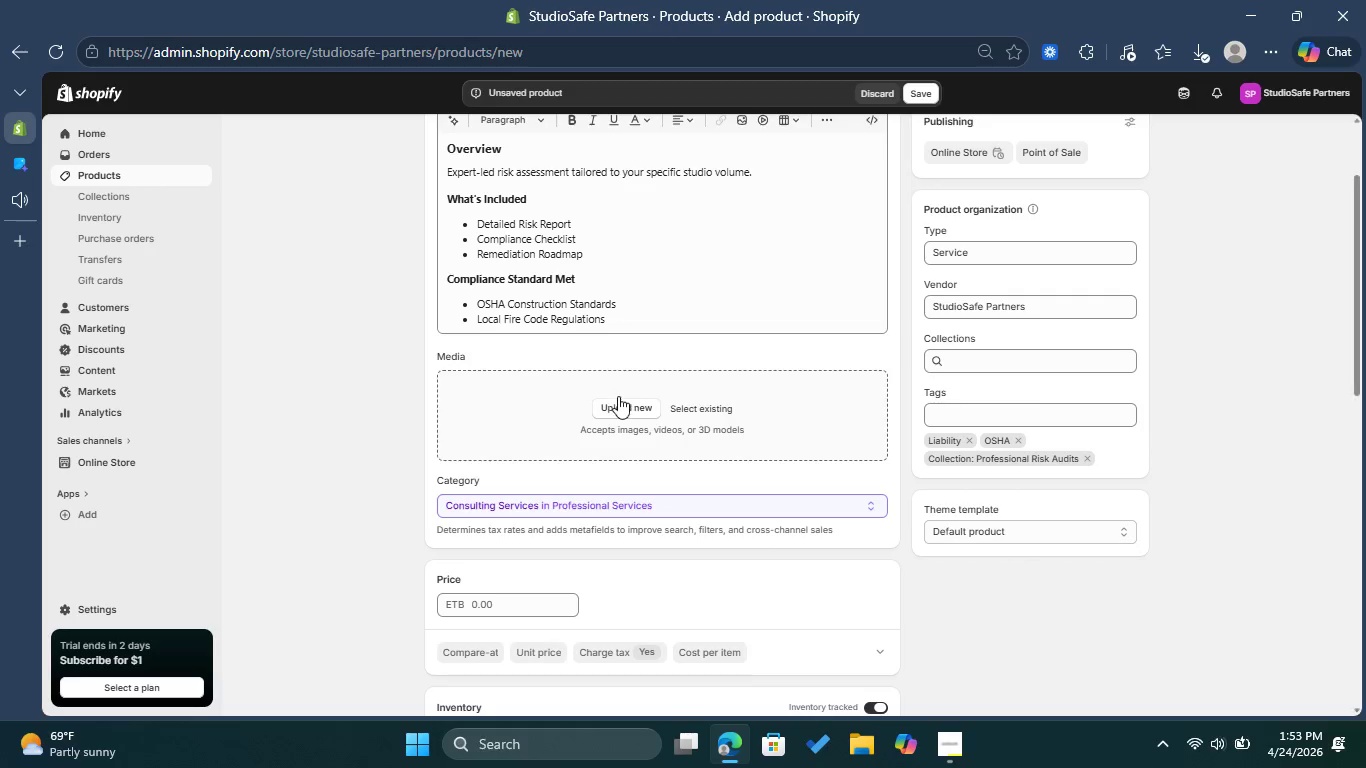 
left_click([618, 396])
 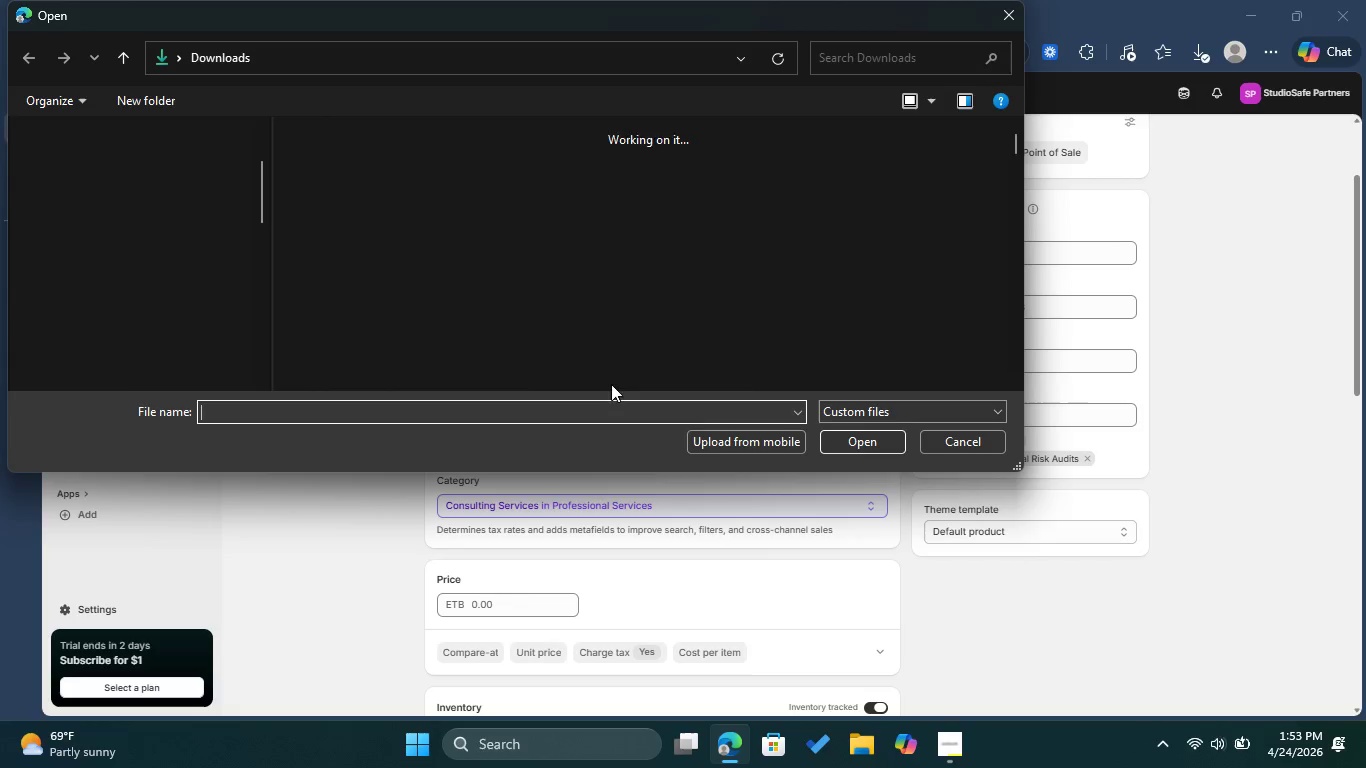 
left_click([402, 268])
 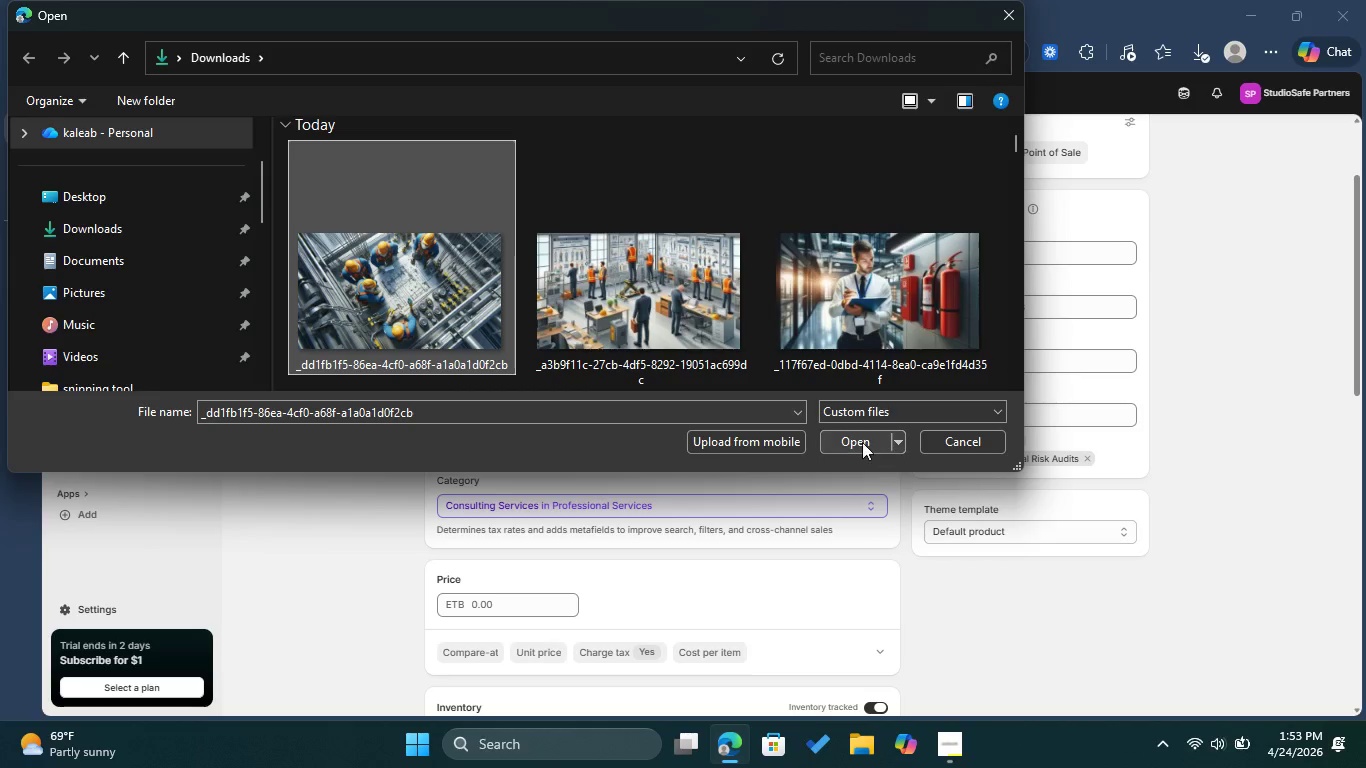 
left_click([862, 442])
 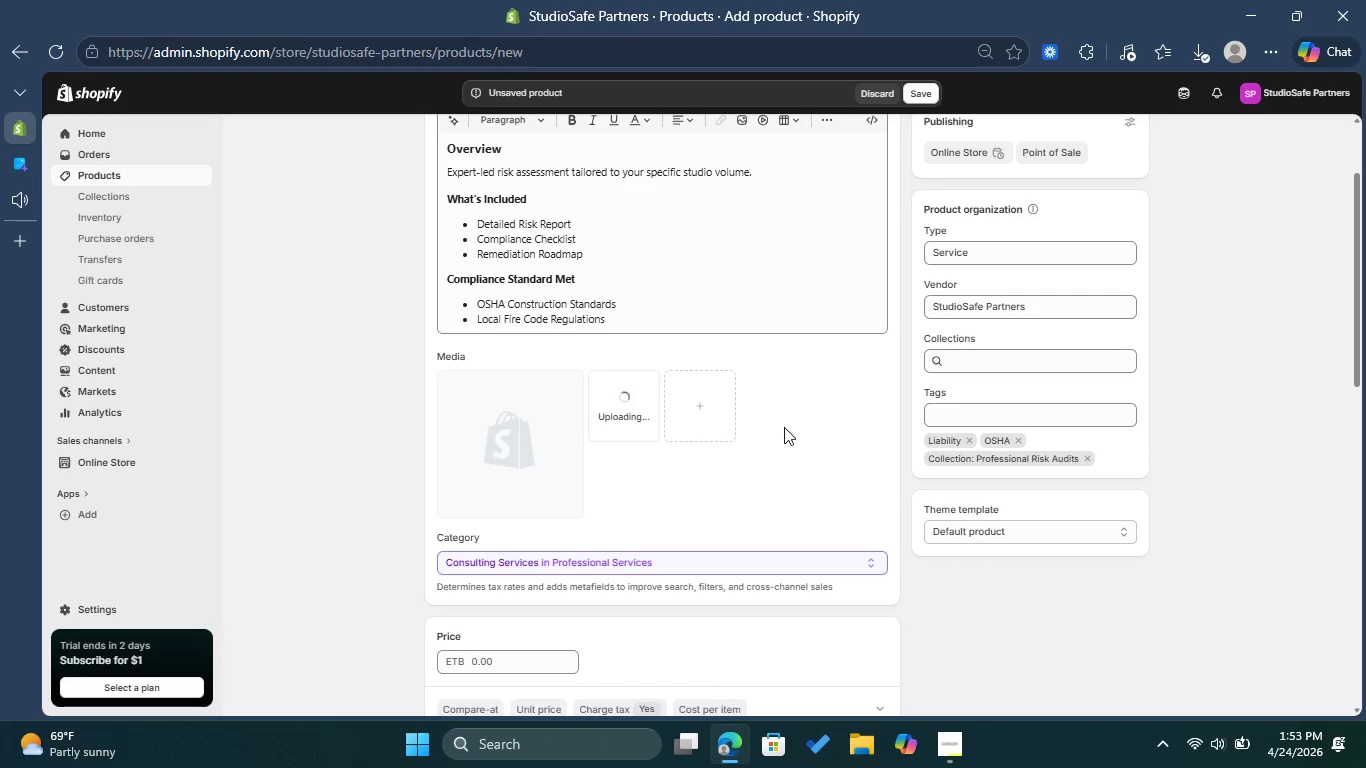 
wait(6.56)
 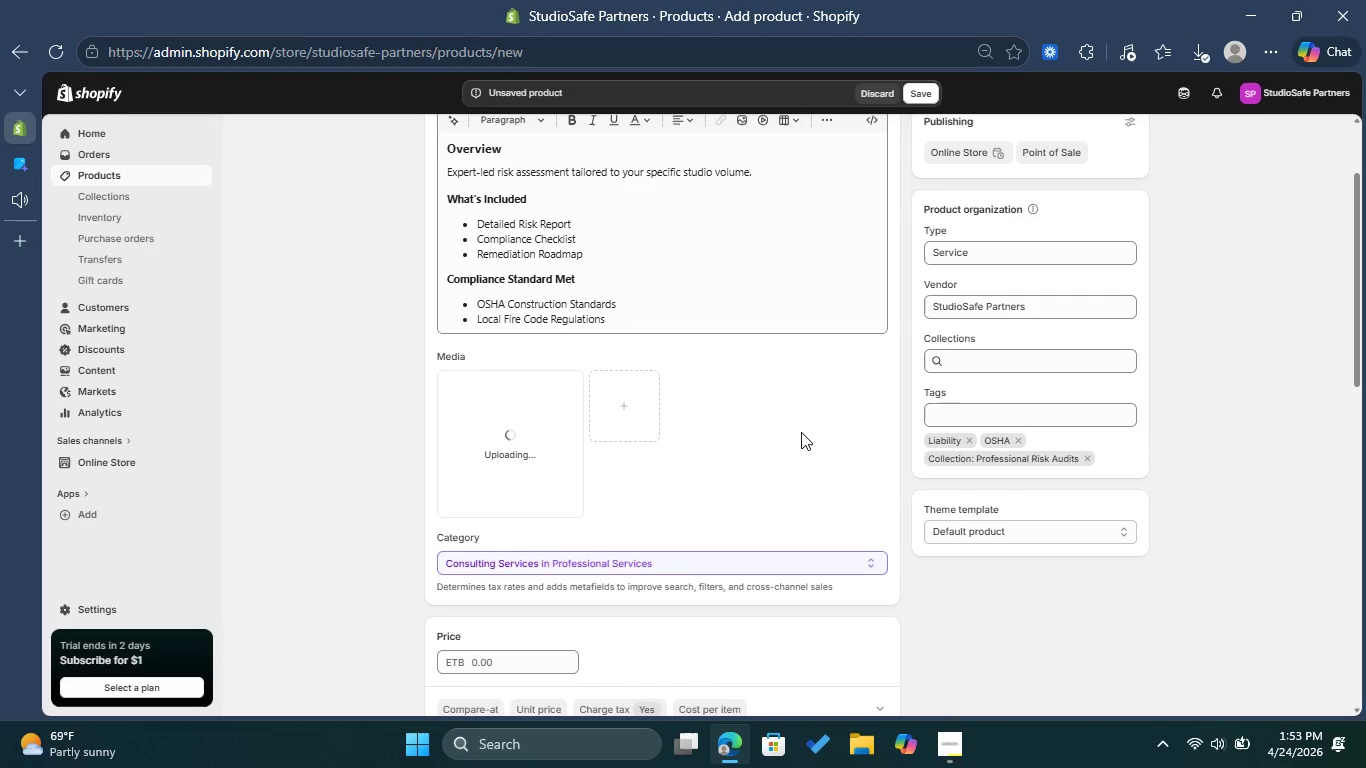 
left_click([548, 463])
 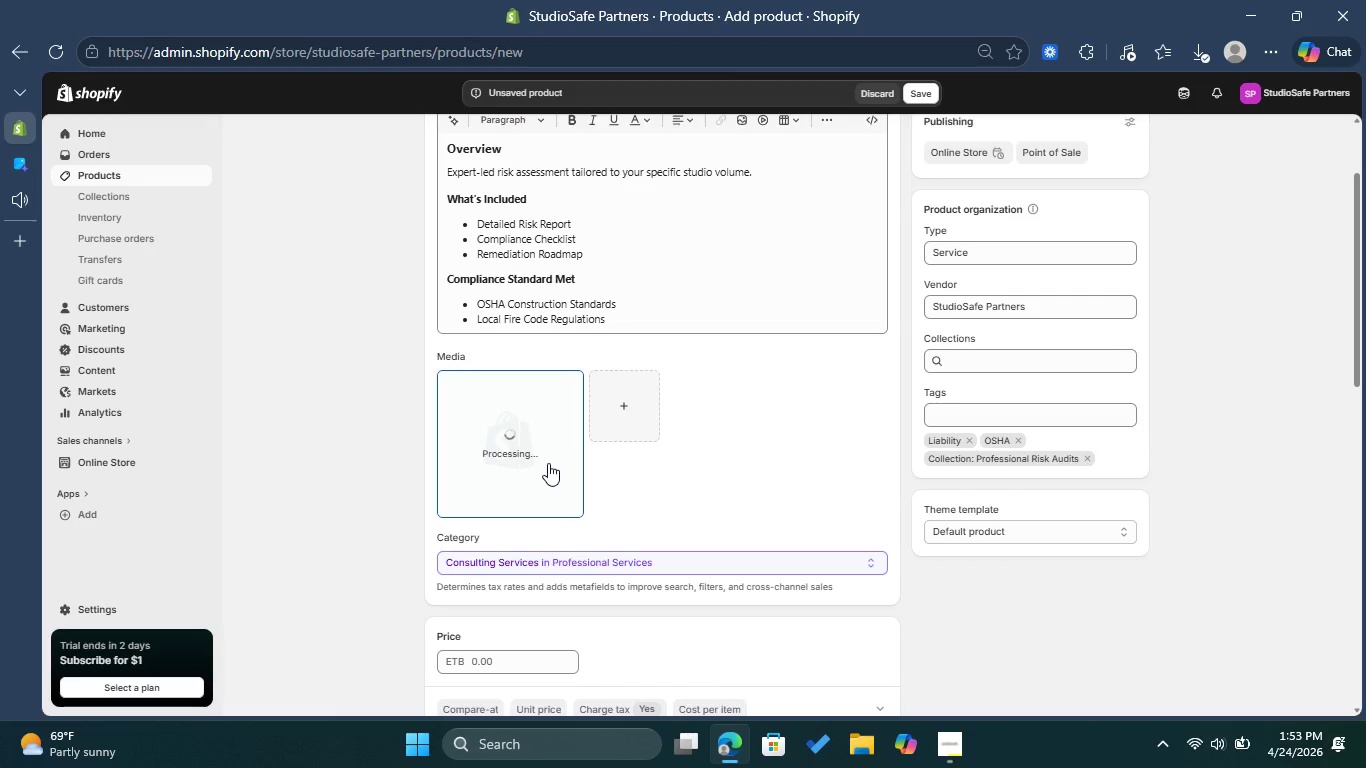 
double_click([548, 463])
 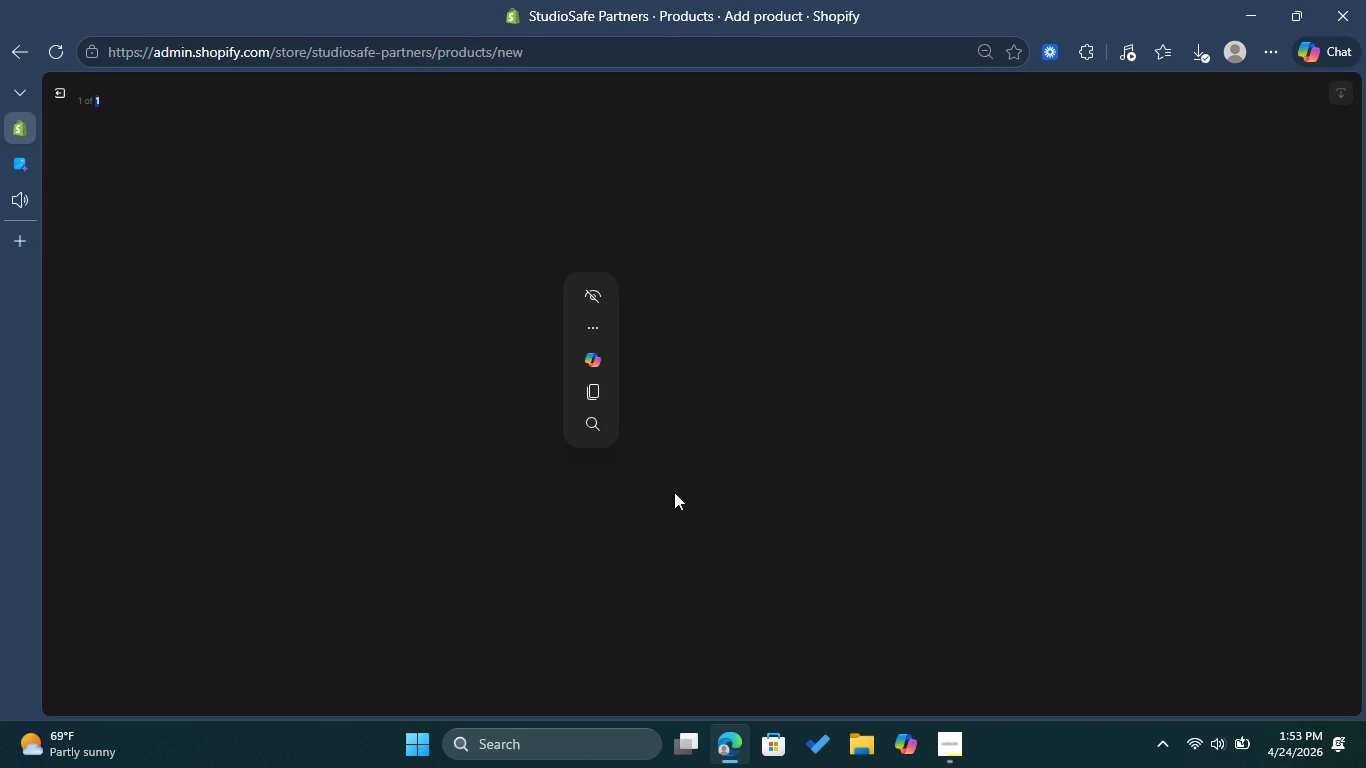 
mouse_move([1042, 351])
 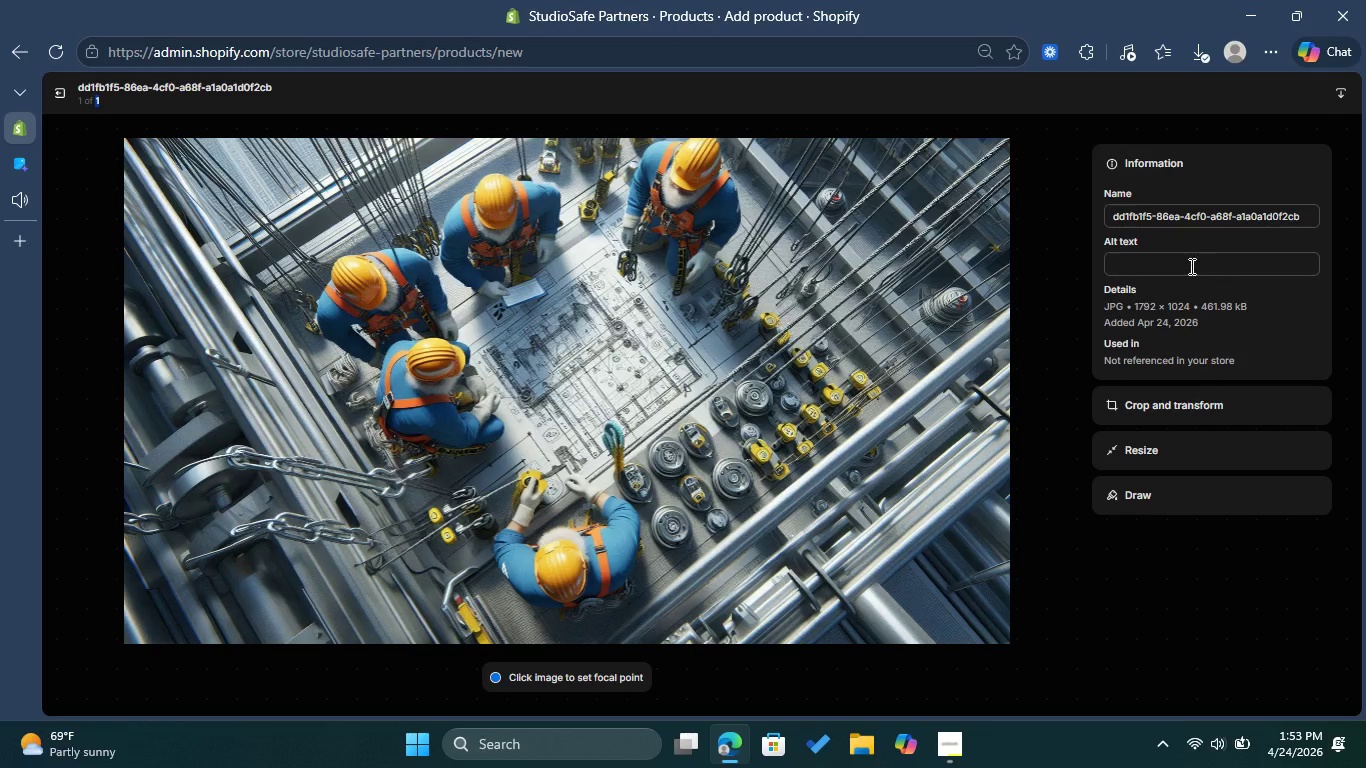 
left_click([1190, 266])
 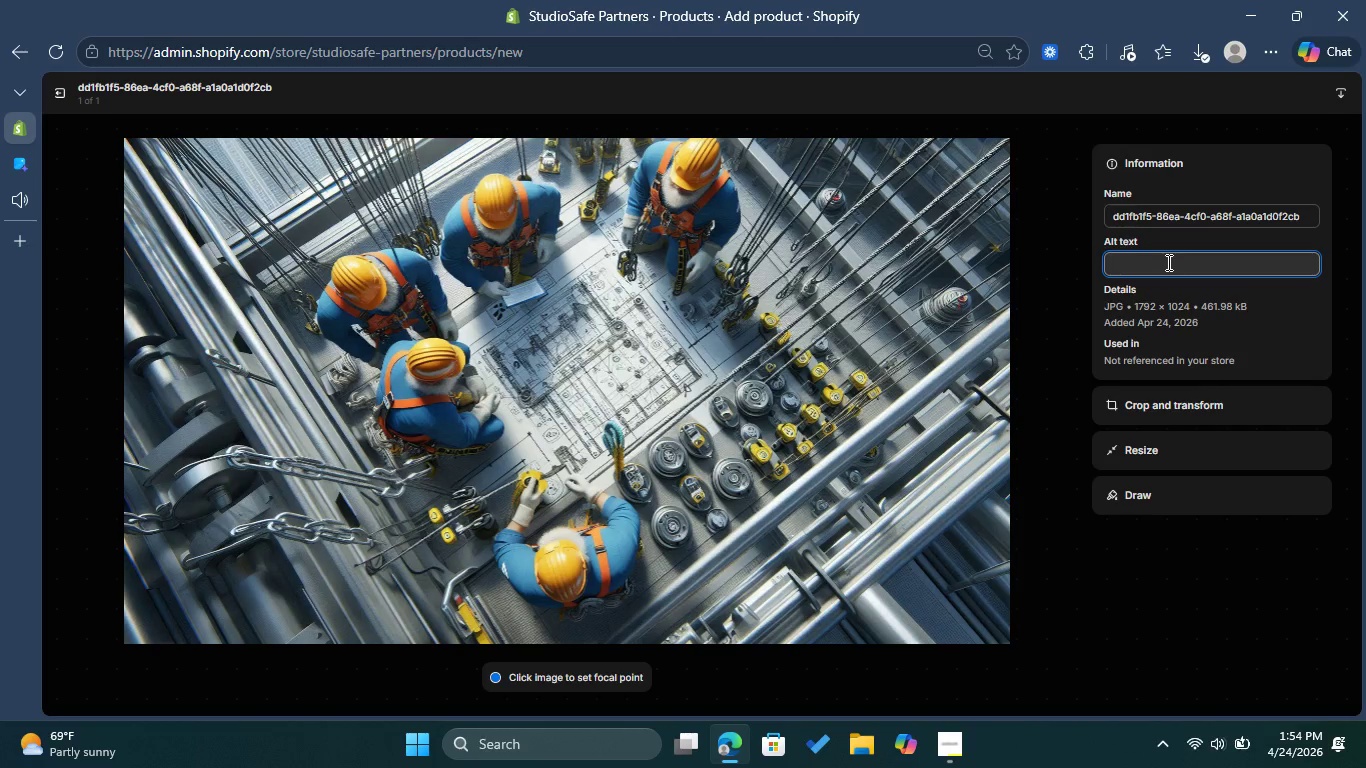 
key(Control+ControlLeft)
 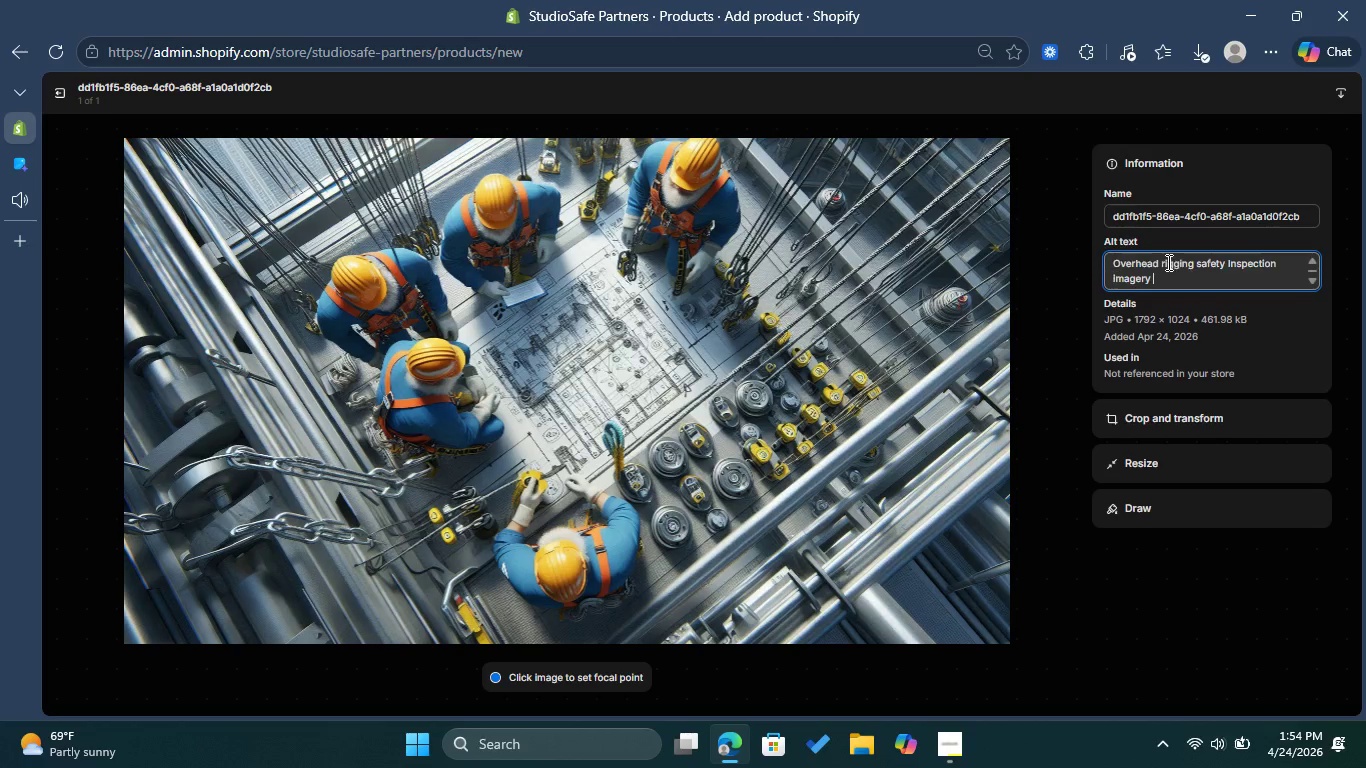 
key(Control+V)
 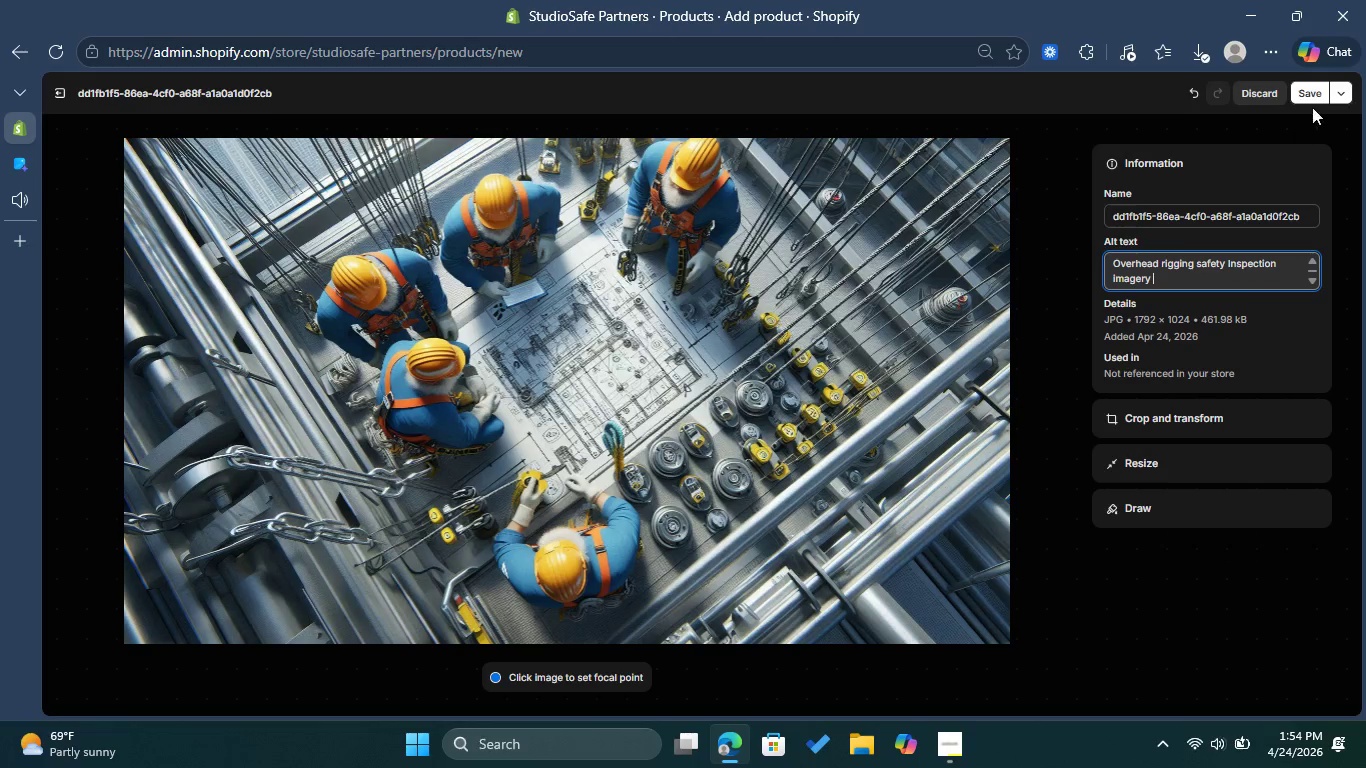 
left_click([1322, 92])
 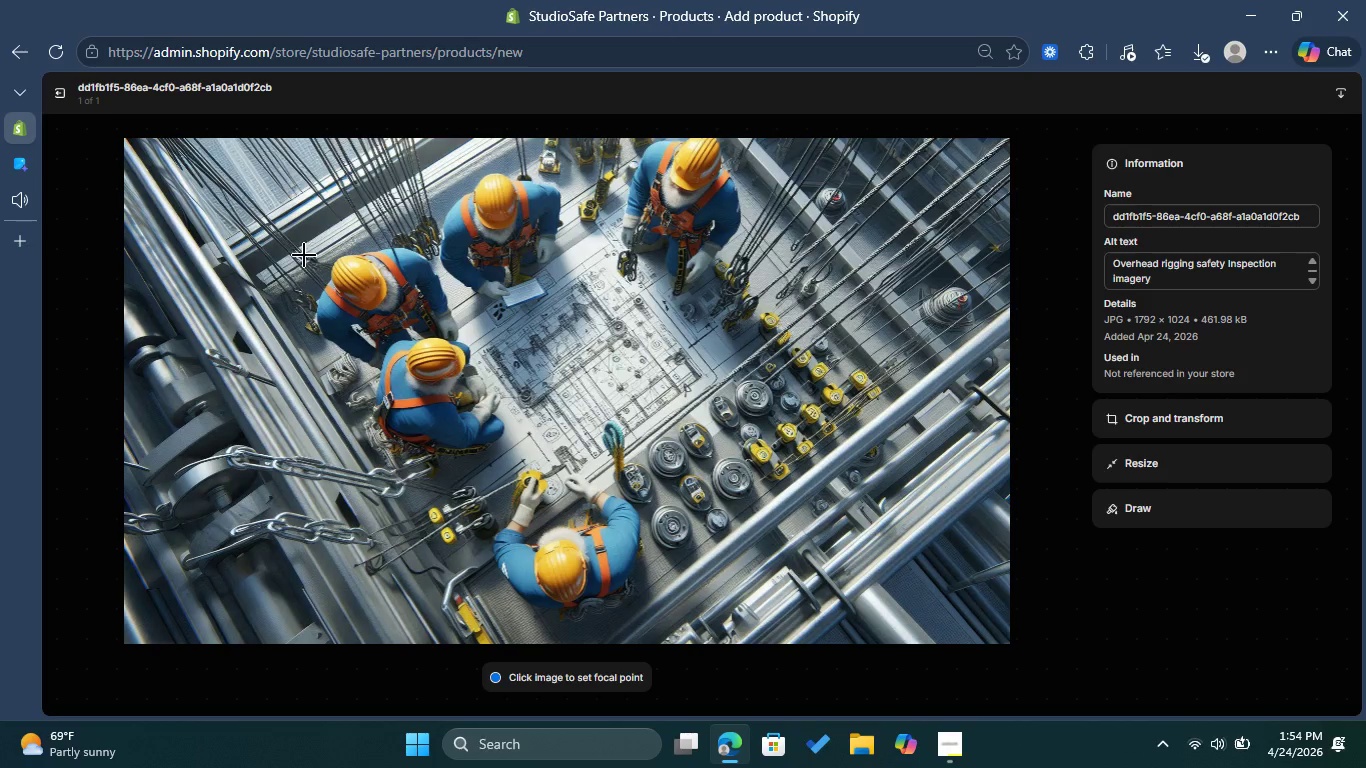 
wait(7.67)
 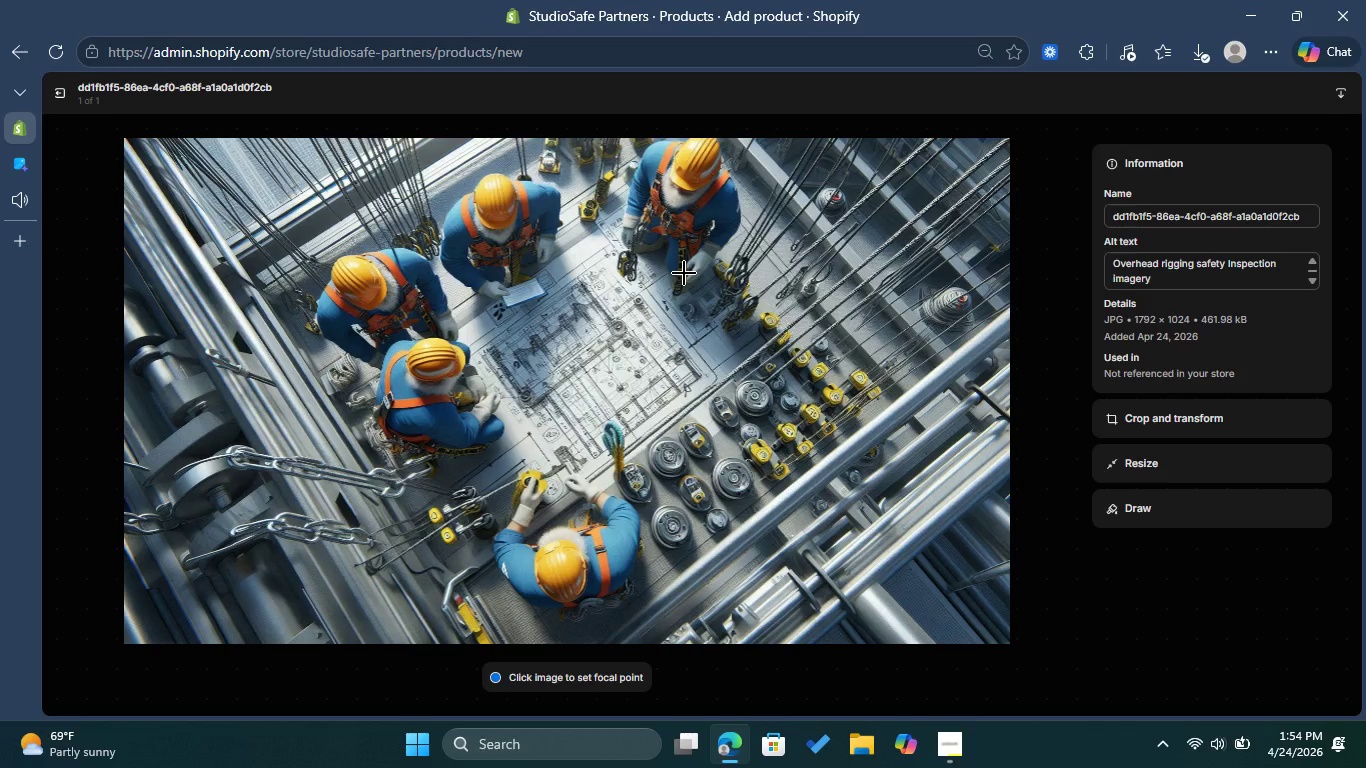 
left_click([68, 99])
 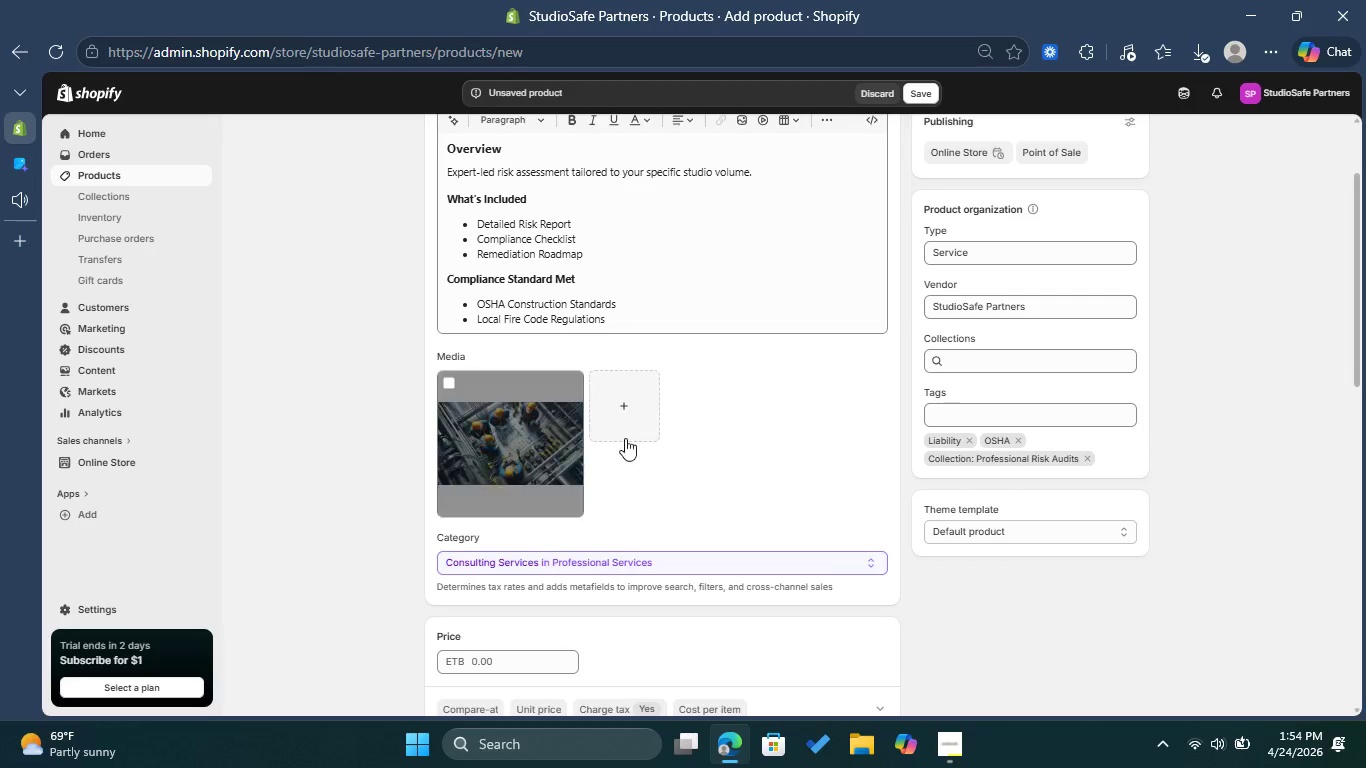 
scroll: coordinate [679, 491], scroll_direction: down, amount: 10.0
 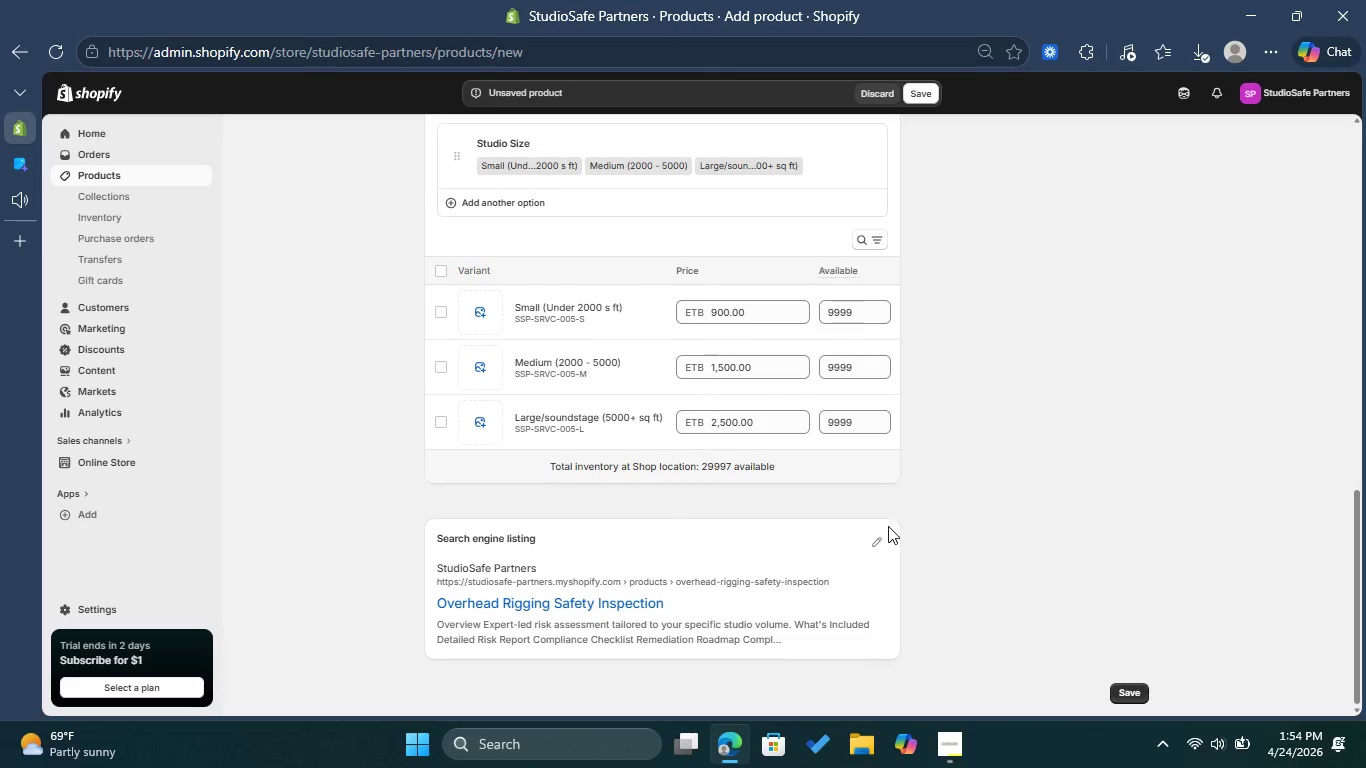 
left_click([882, 538])
 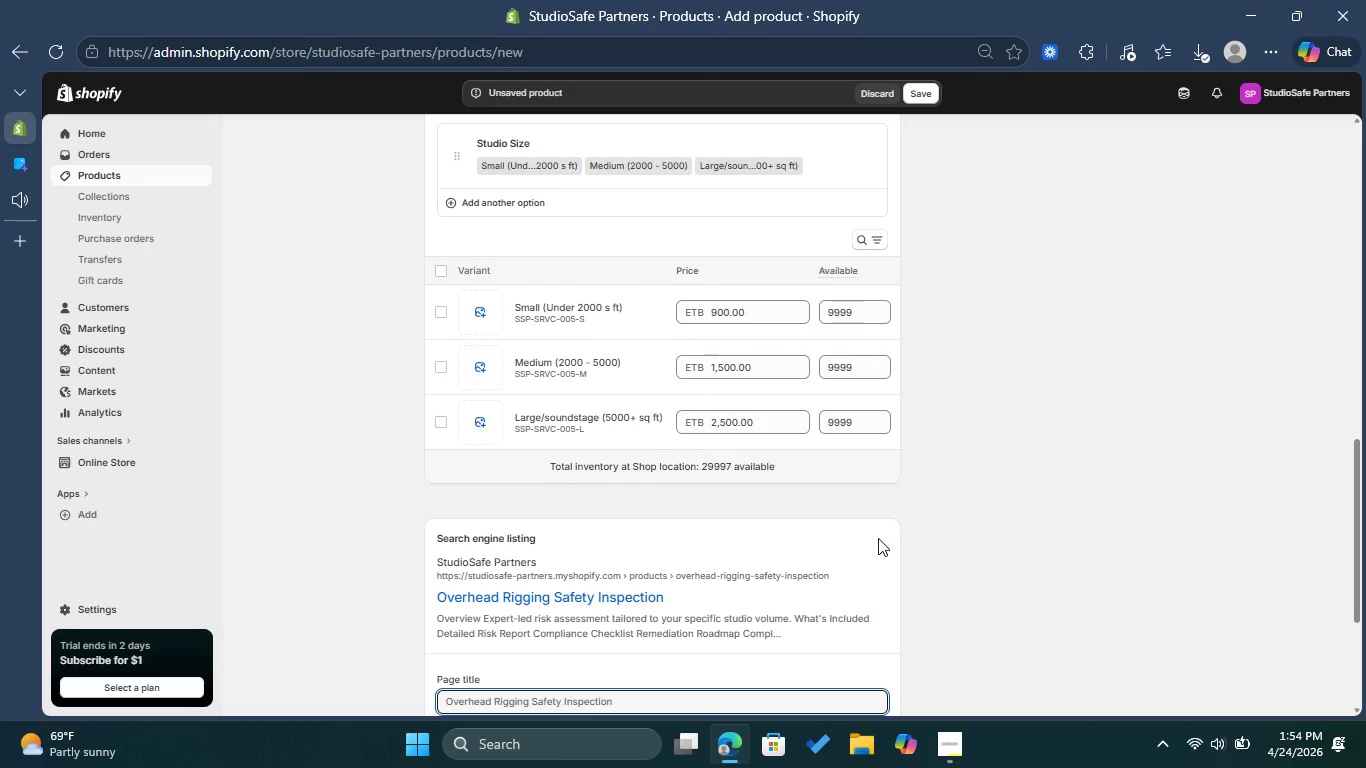 
scroll: coordinate [860, 548], scroll_direction: down, amount: 2.0
 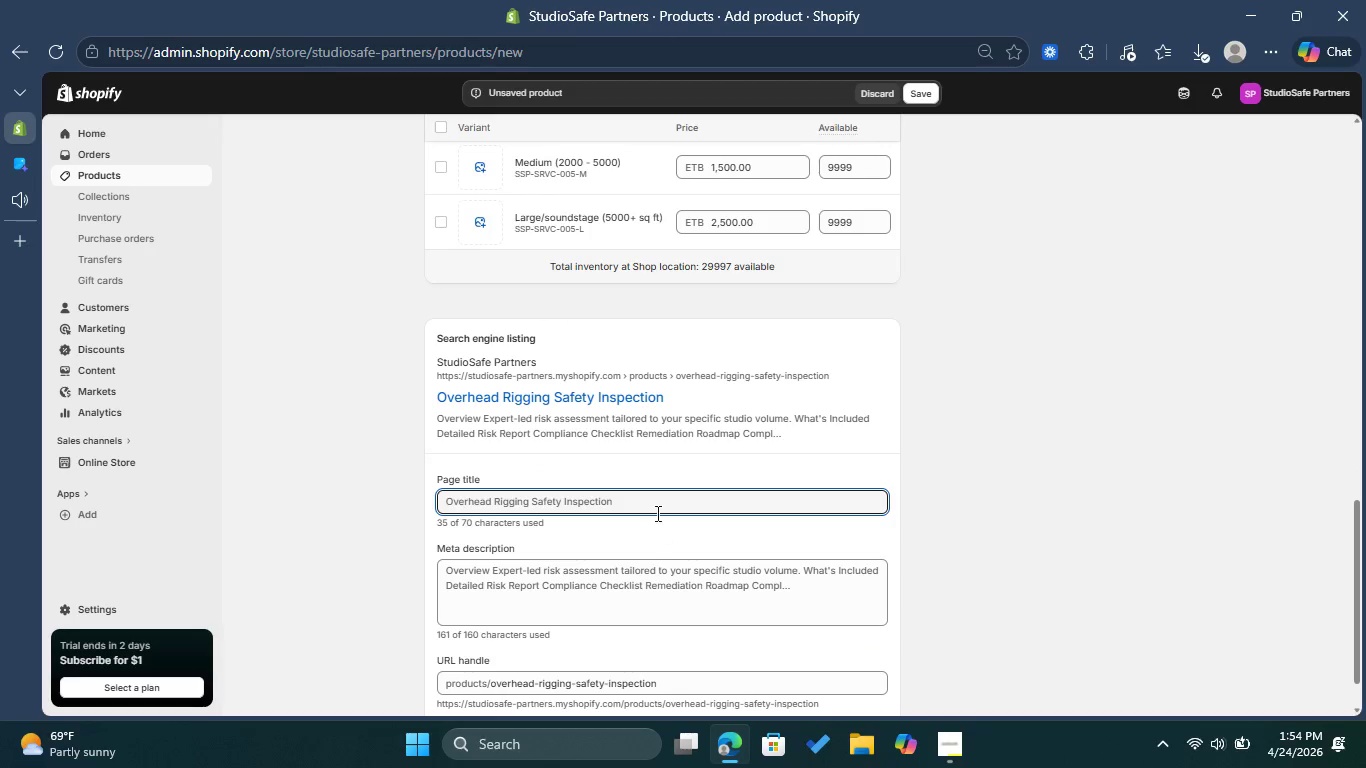 
left_click([656, 498])
 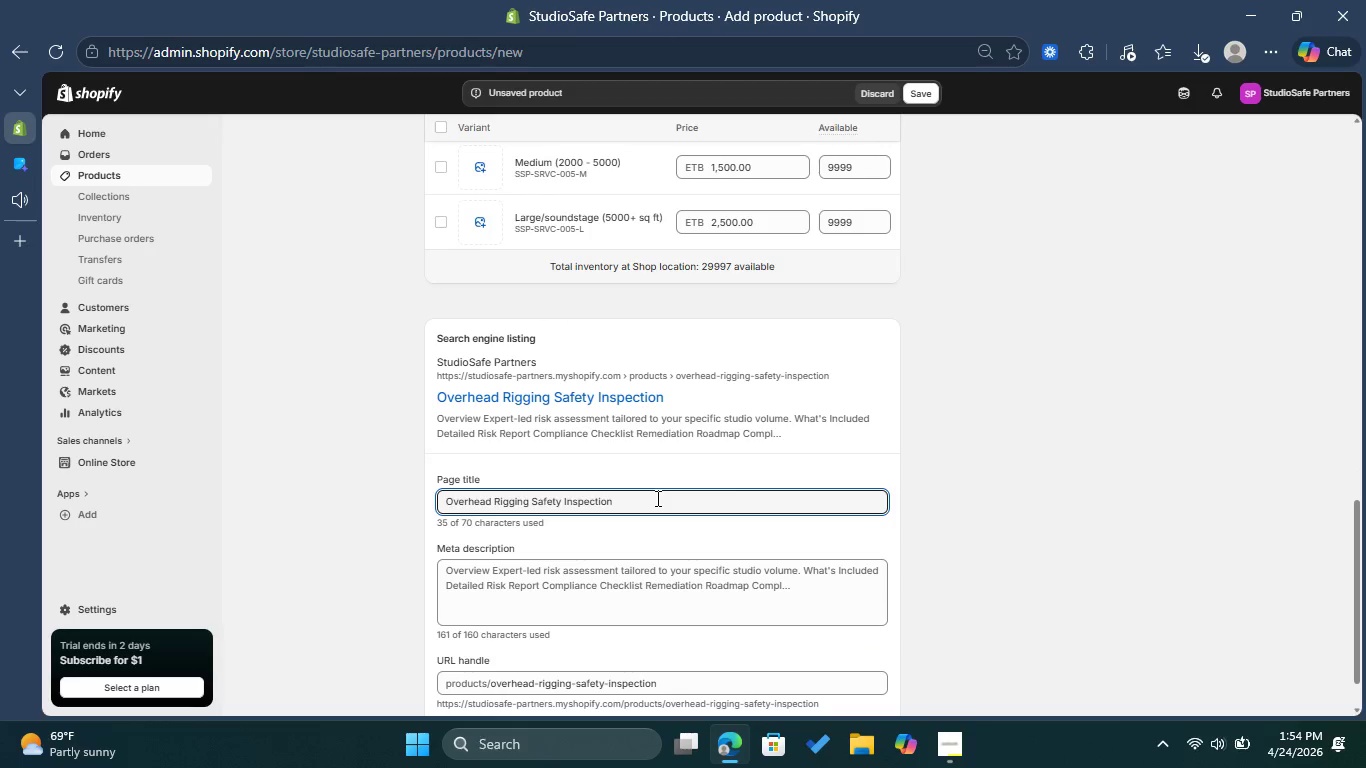 
type(| Studio Safety Audit Services )
 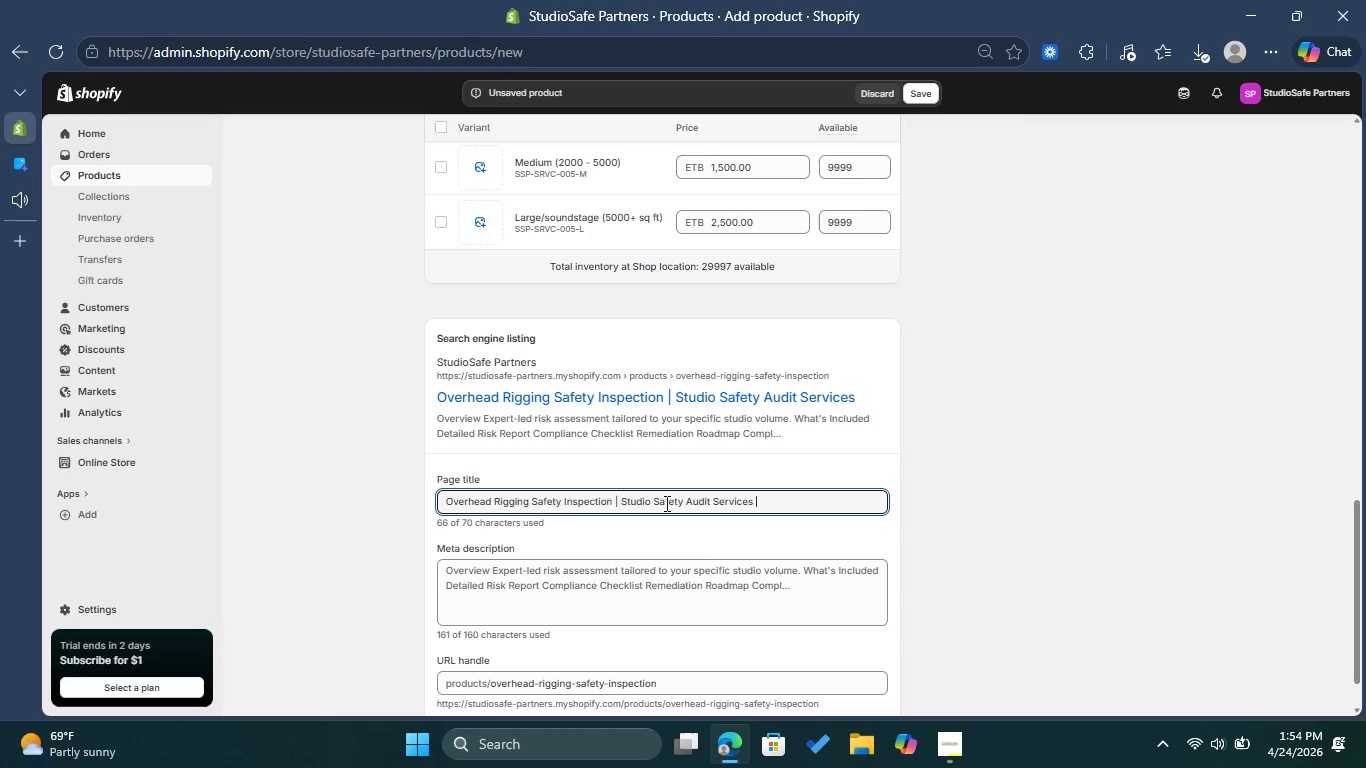 
wait(5.06)
 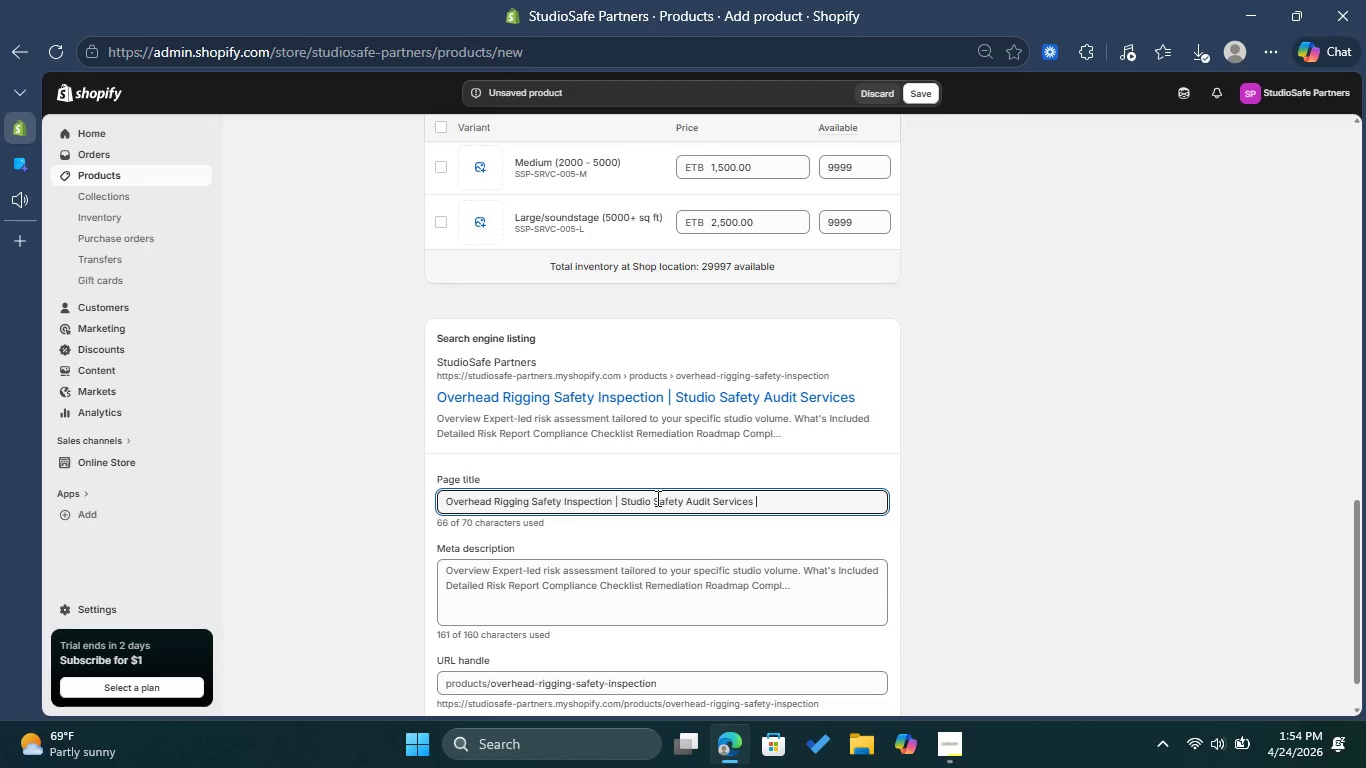 
left_click([673, 585])
 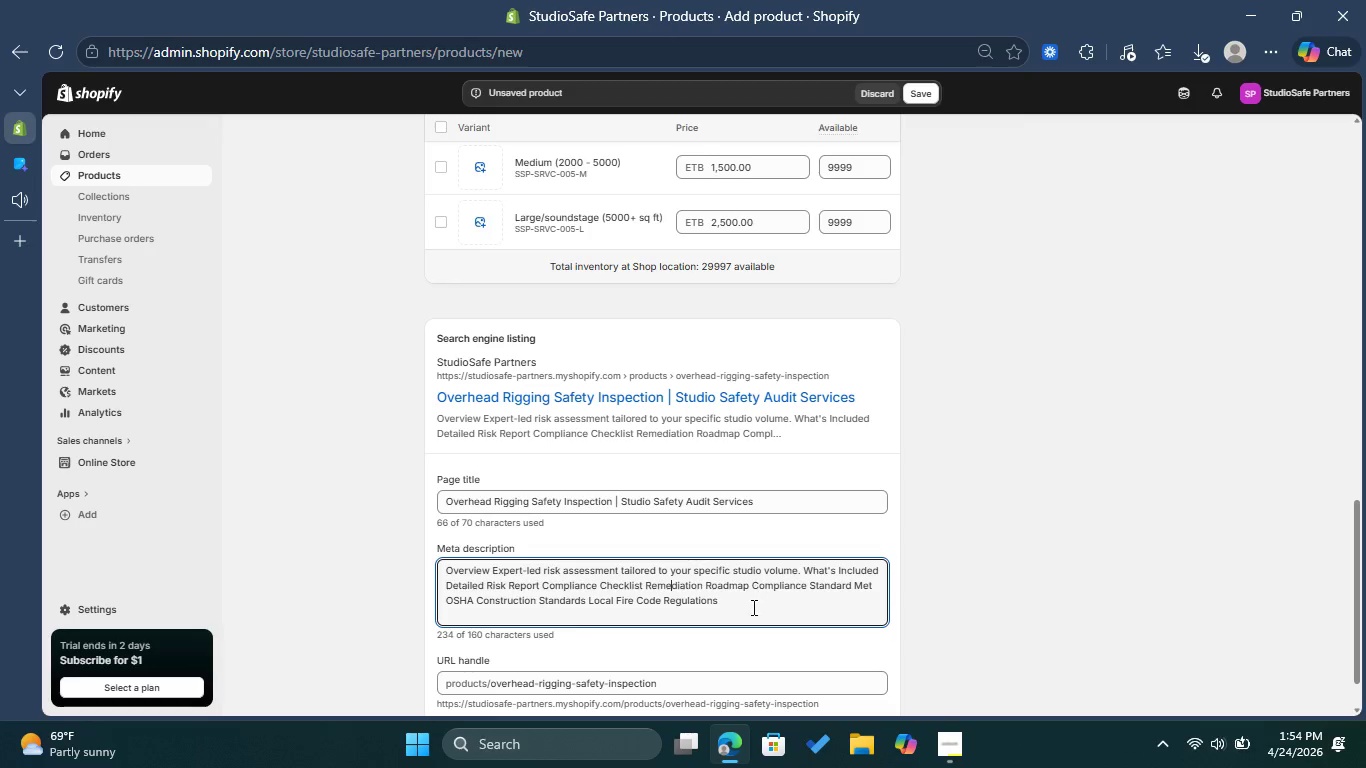 
left_click_drag(start_coordinate=[744, 609], to_coordinate=[437, 578])
 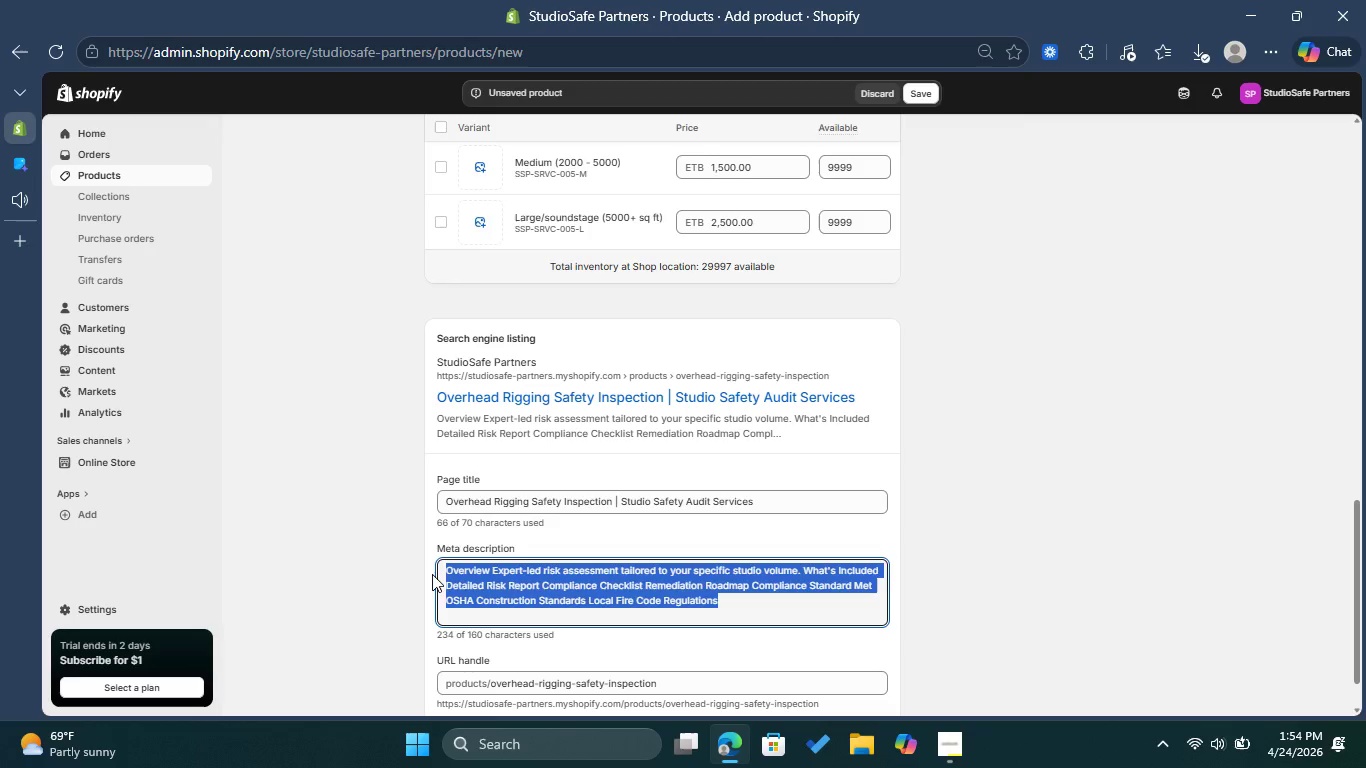 
key(Backspace)
 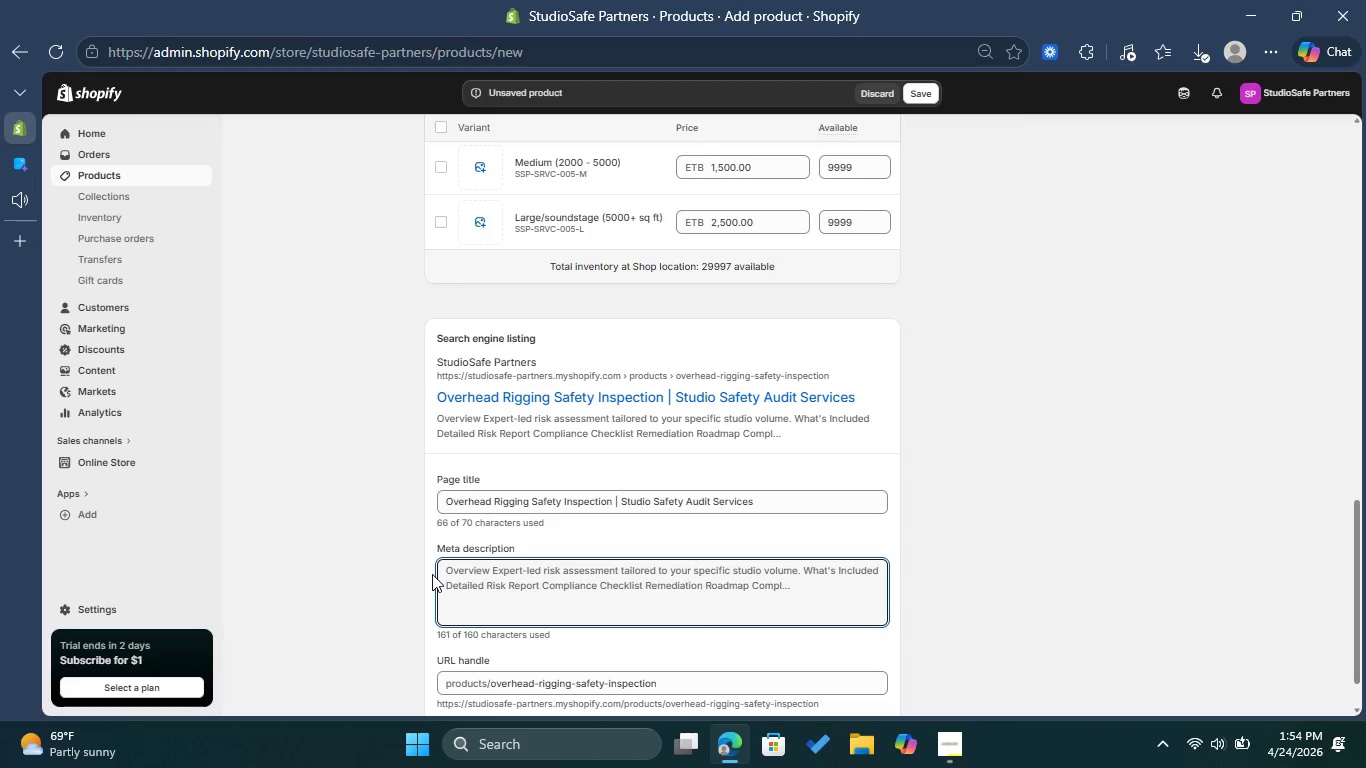 
type(Professional overhand rigging safety inspection for photogaphy )
 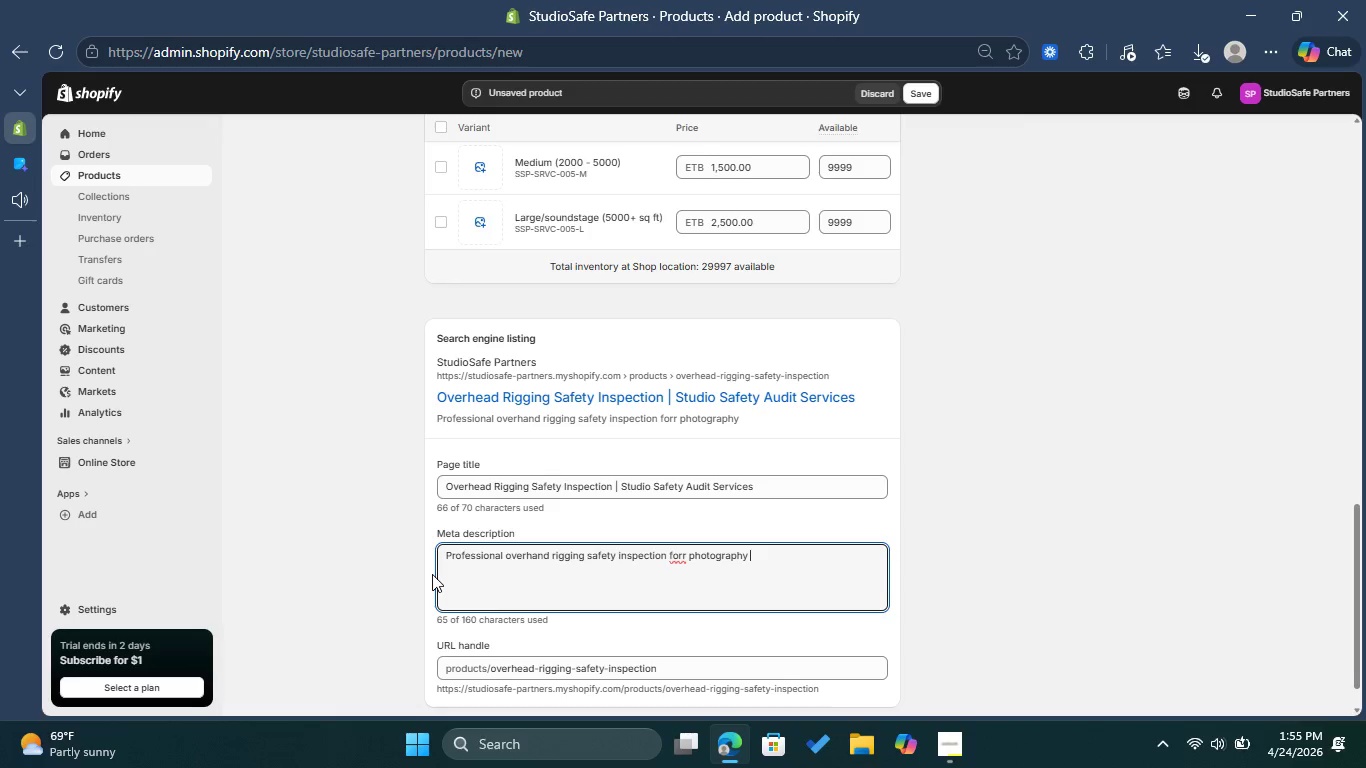 
left_click([678, 561])
 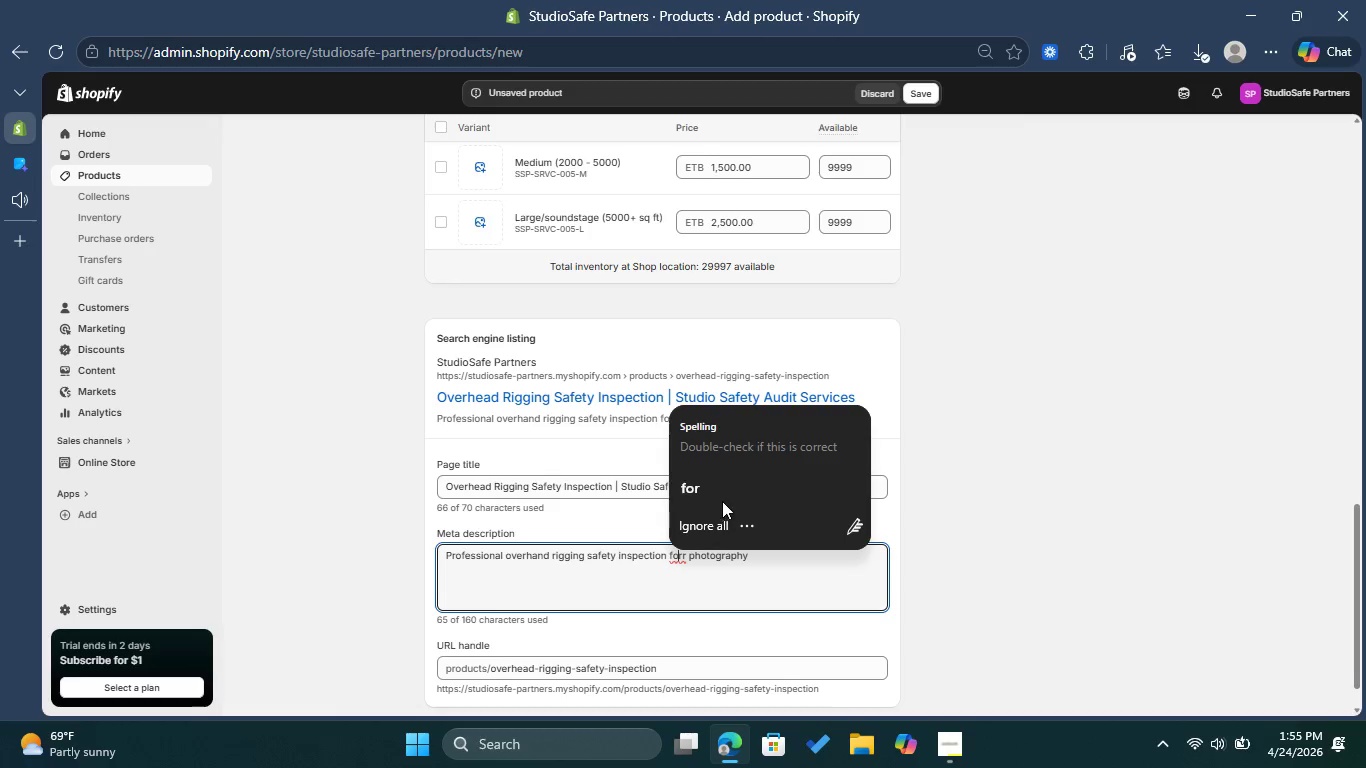 
left_click([721, 493])
 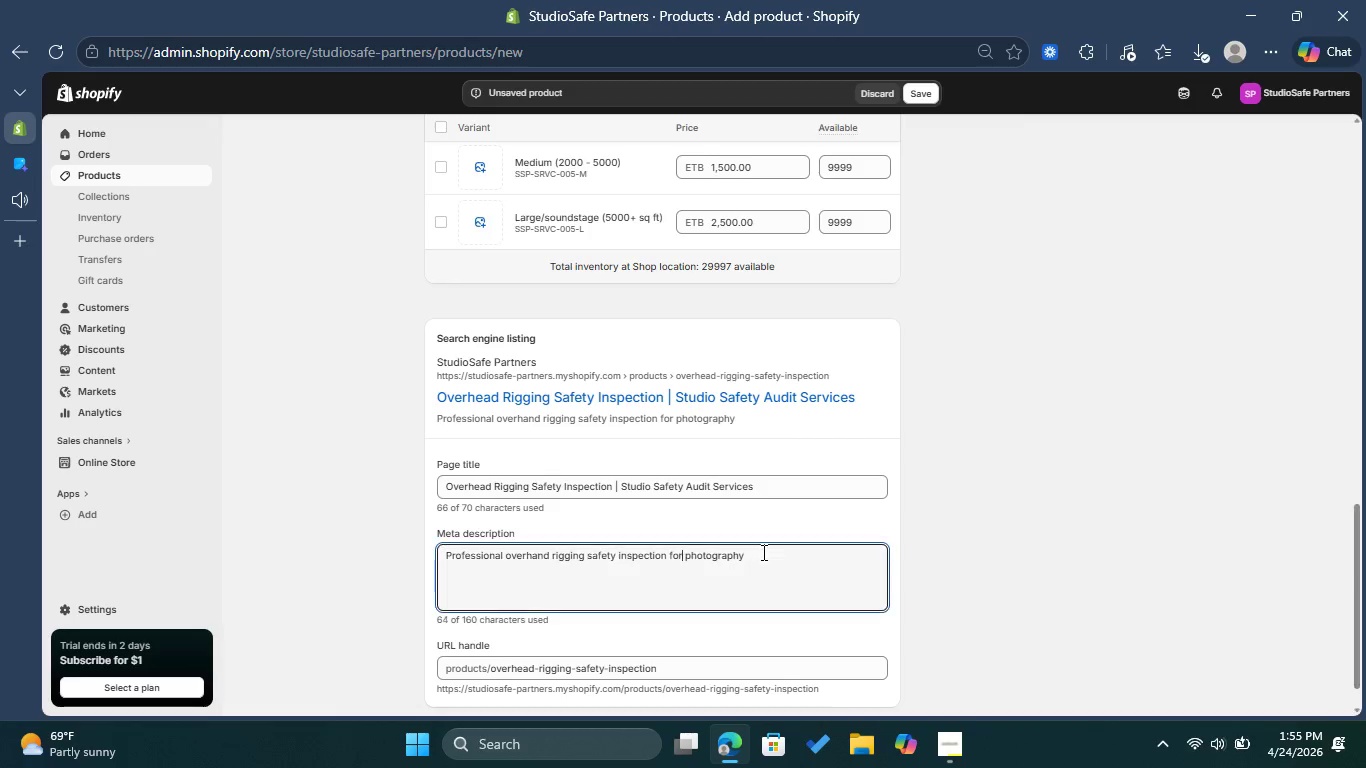 
left_click([762, 552])
 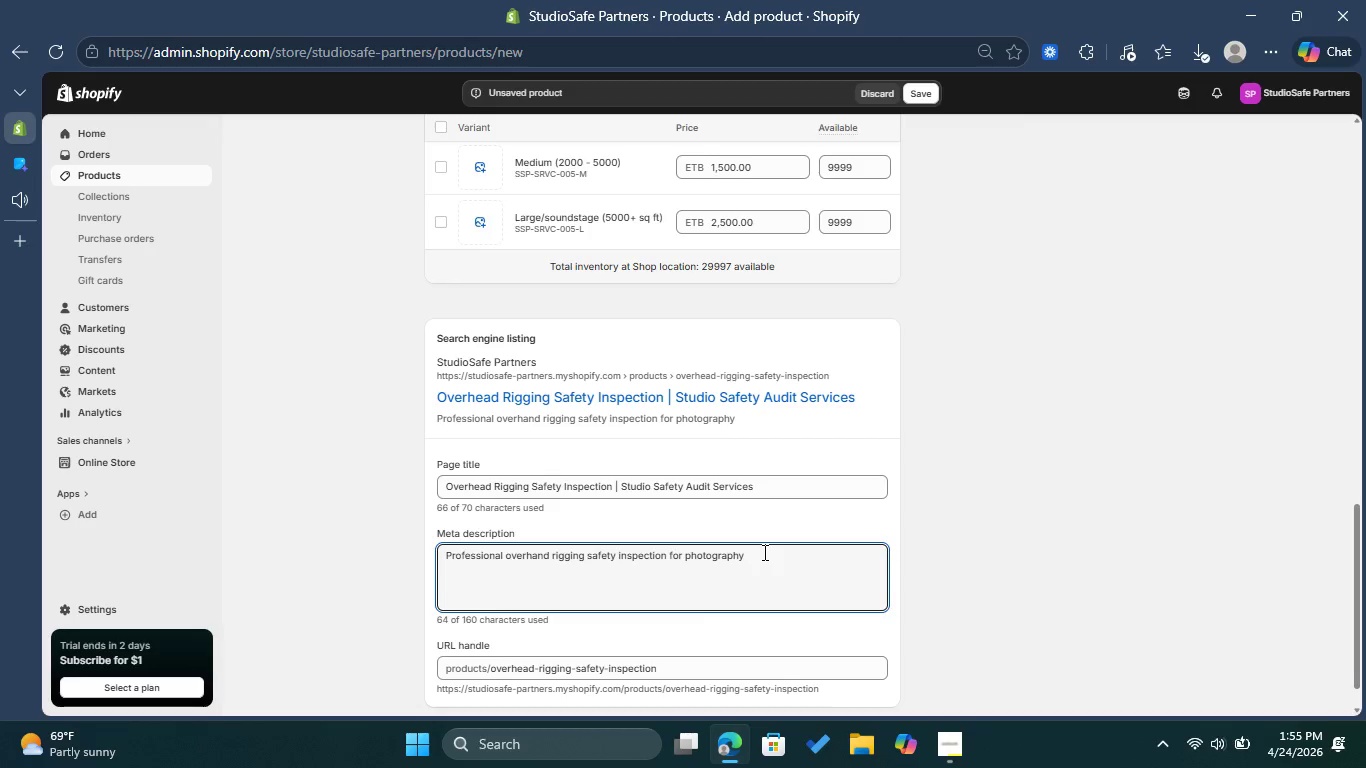 
type(and film studios. Protect you team and property with expertrisk reviews.)
 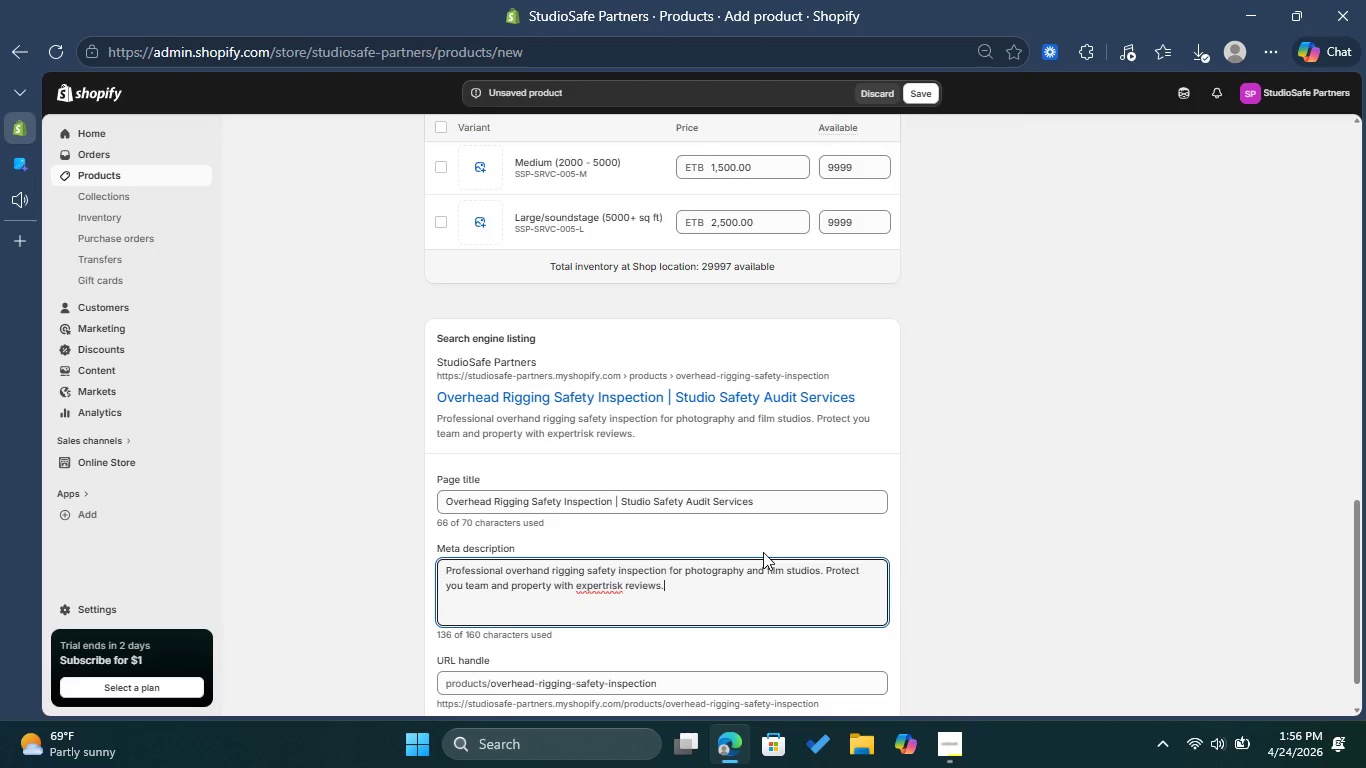 
left_click([610, 593])
 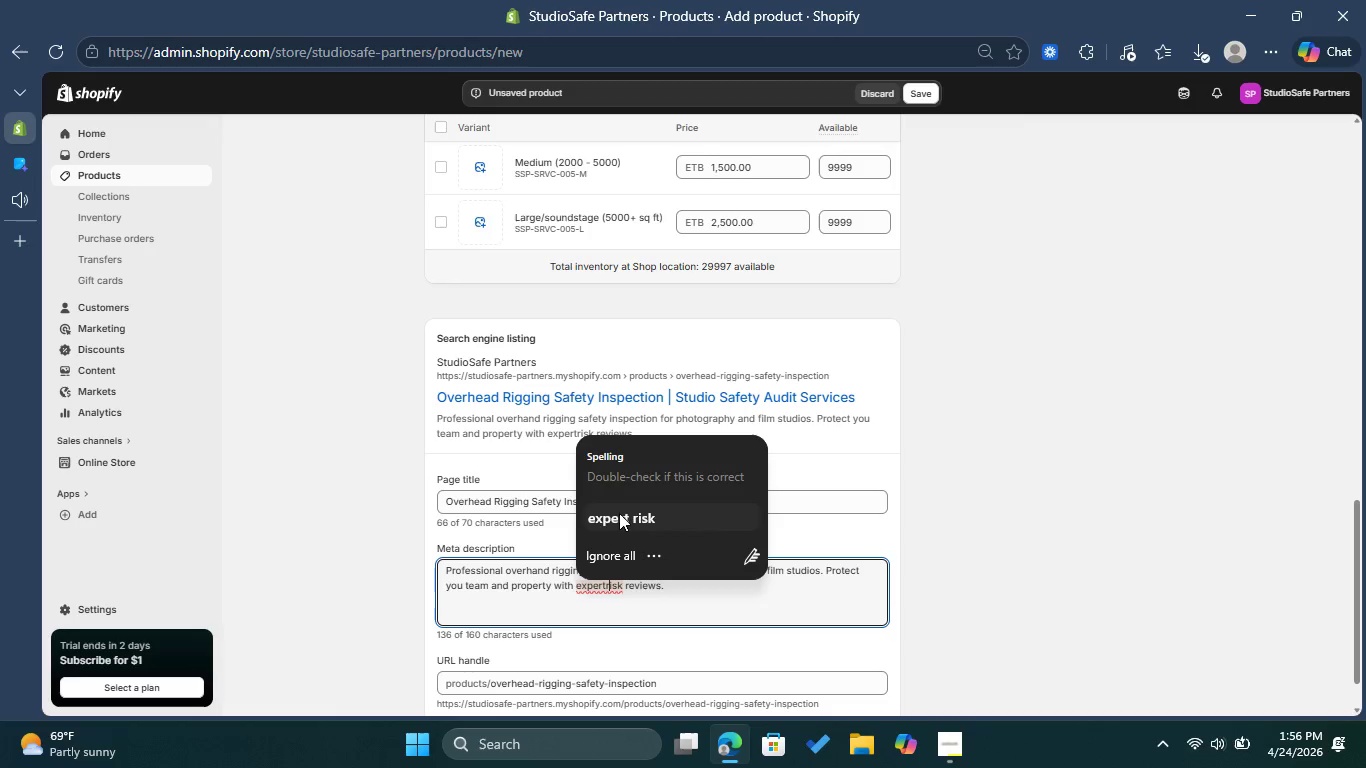 
left_click([619, 513])
 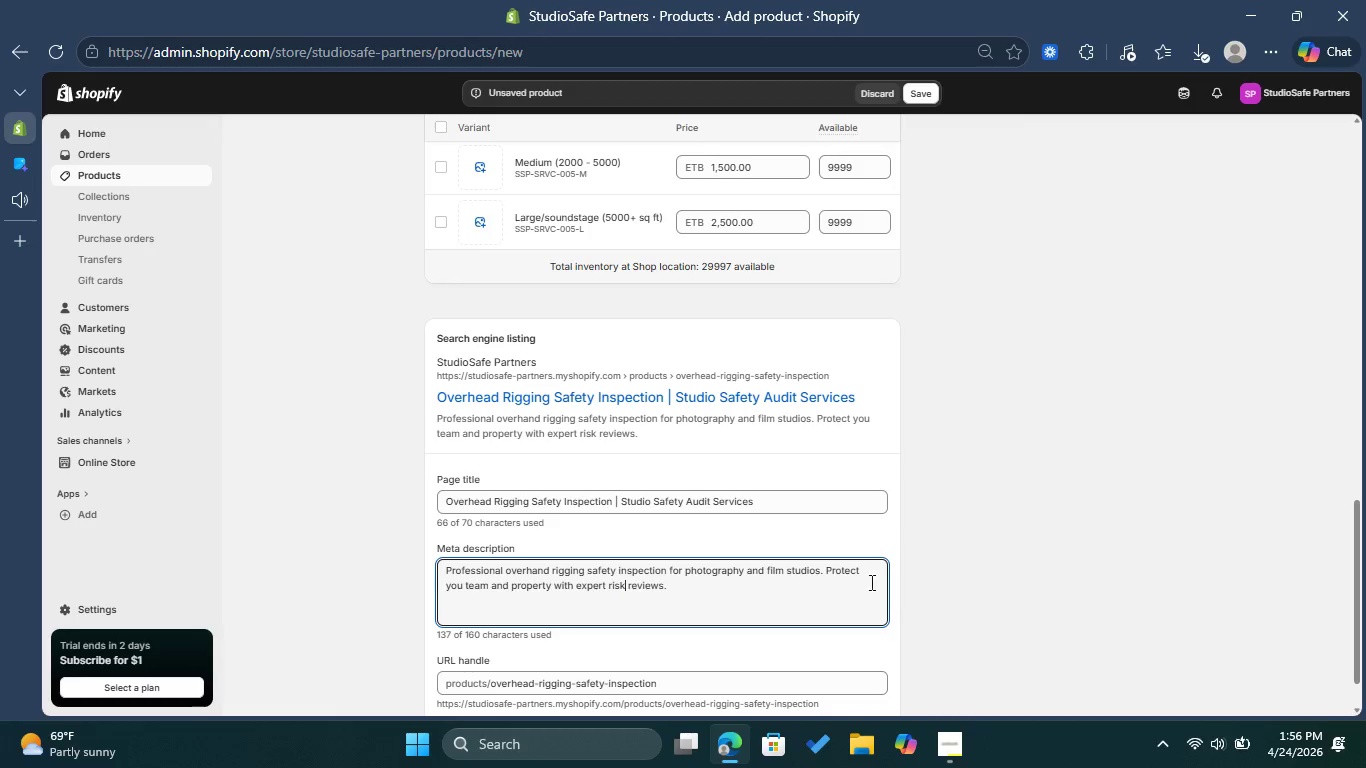 
left_click([1087, 536])
 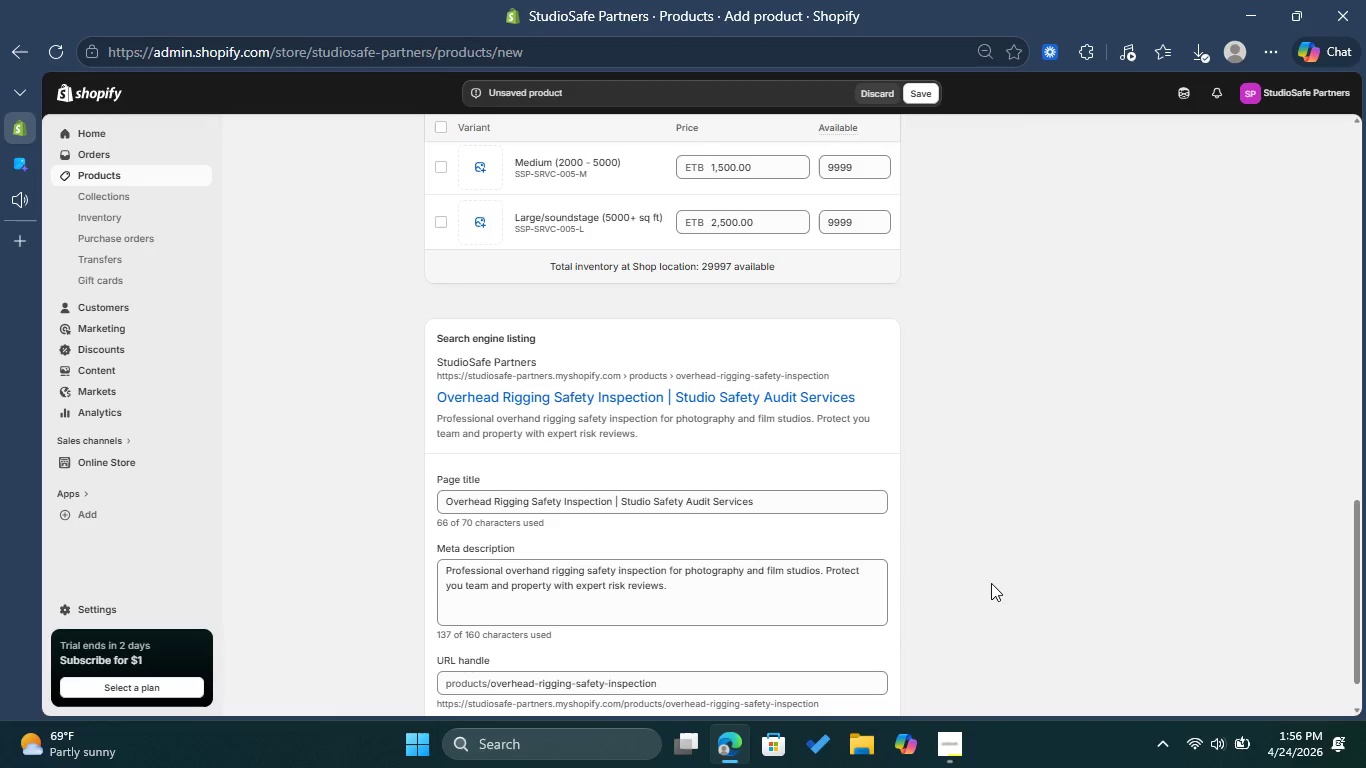 
scroll: coordinate [991, 583], scroll_direction: down, amount: 1.0
 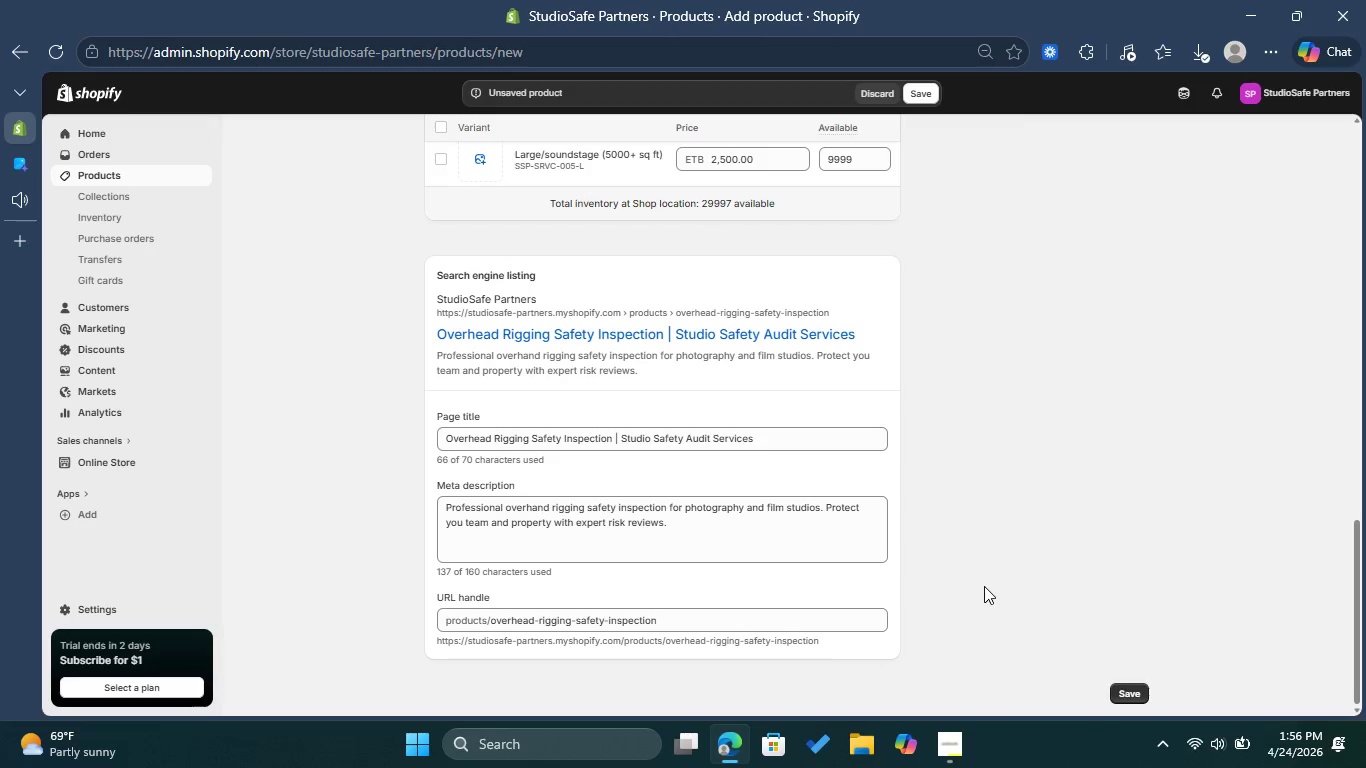 
wait(6.72)
 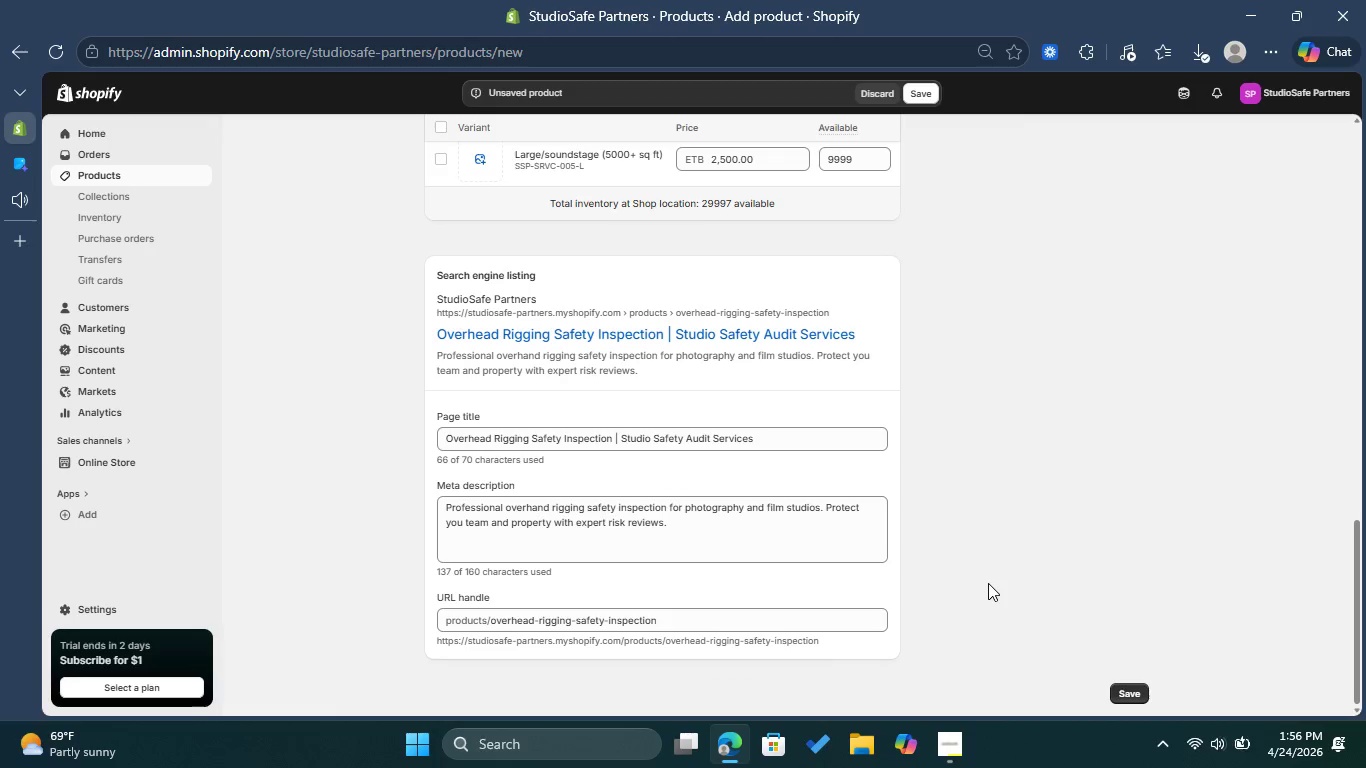 
left_click([1140, 698])
 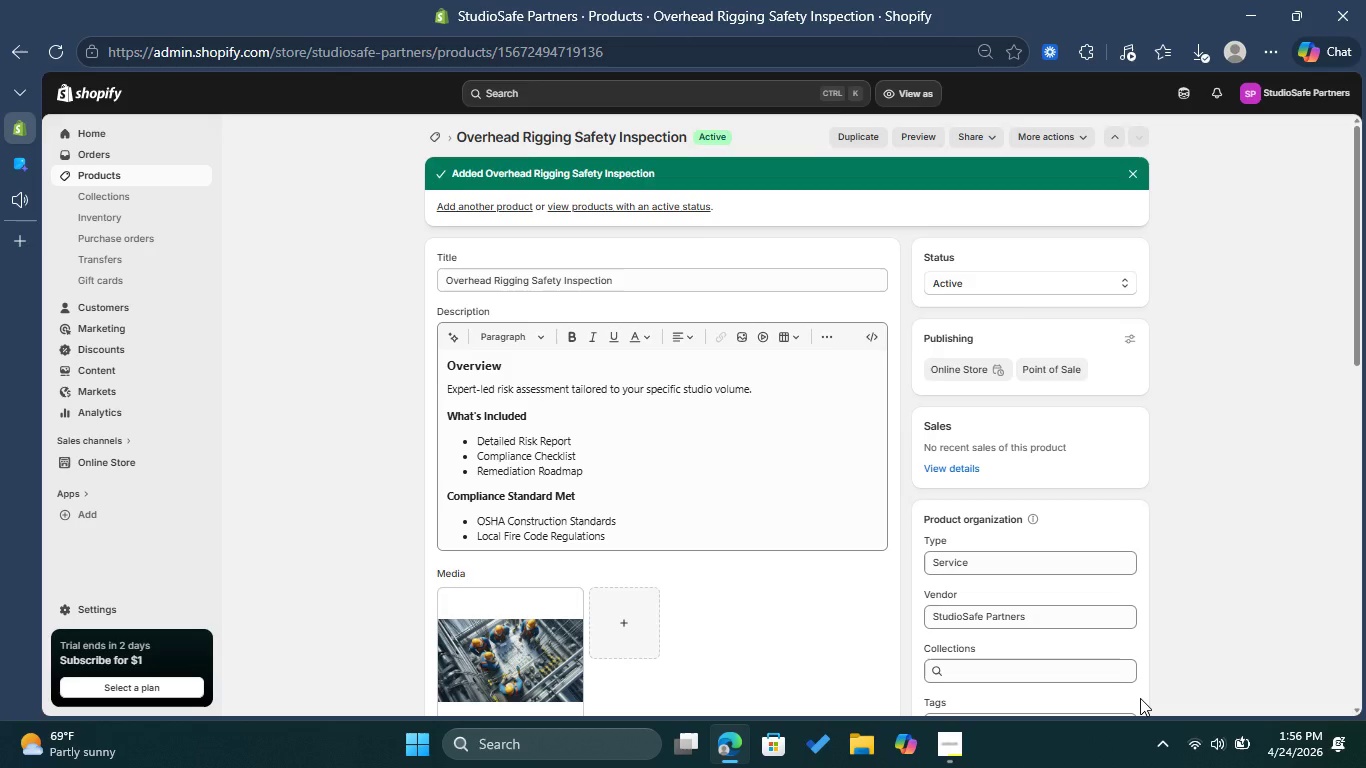 
wait(23.62)
 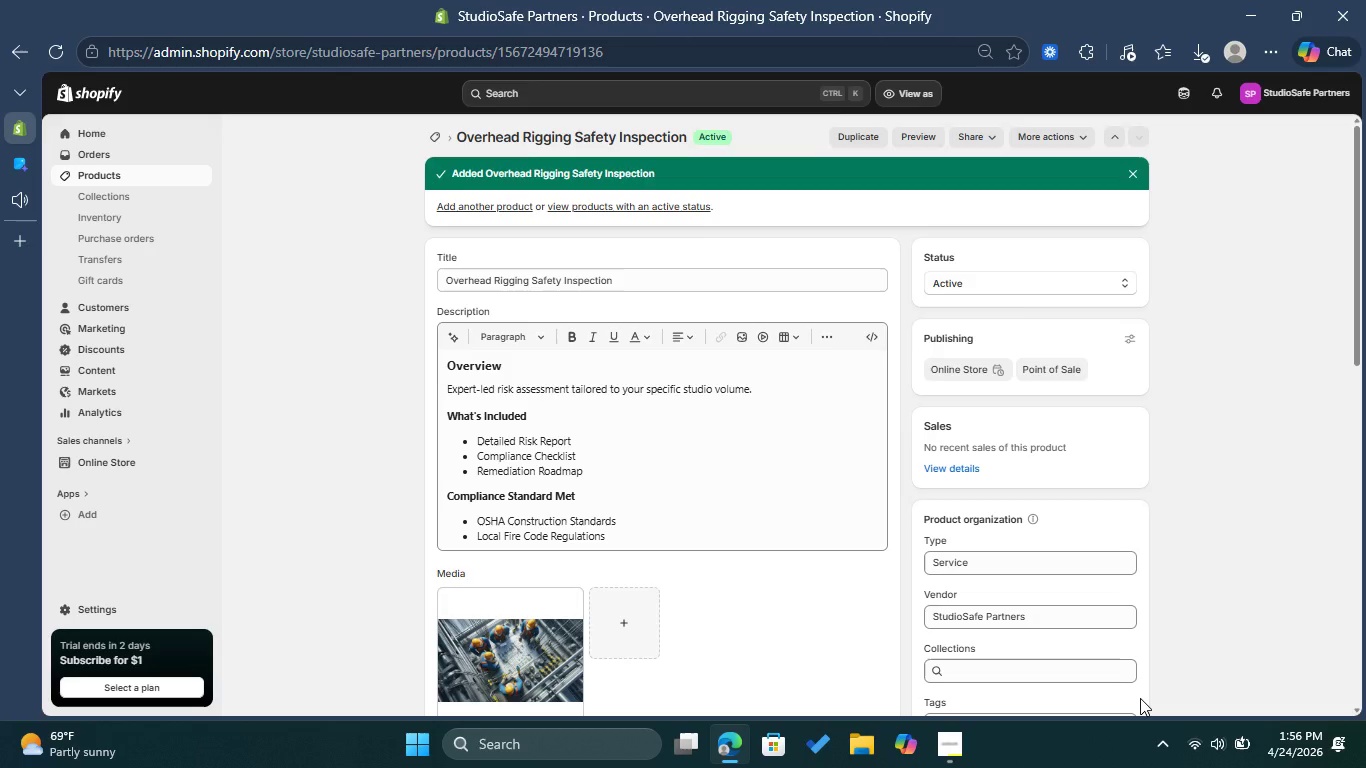 
left_click([434, 133])
 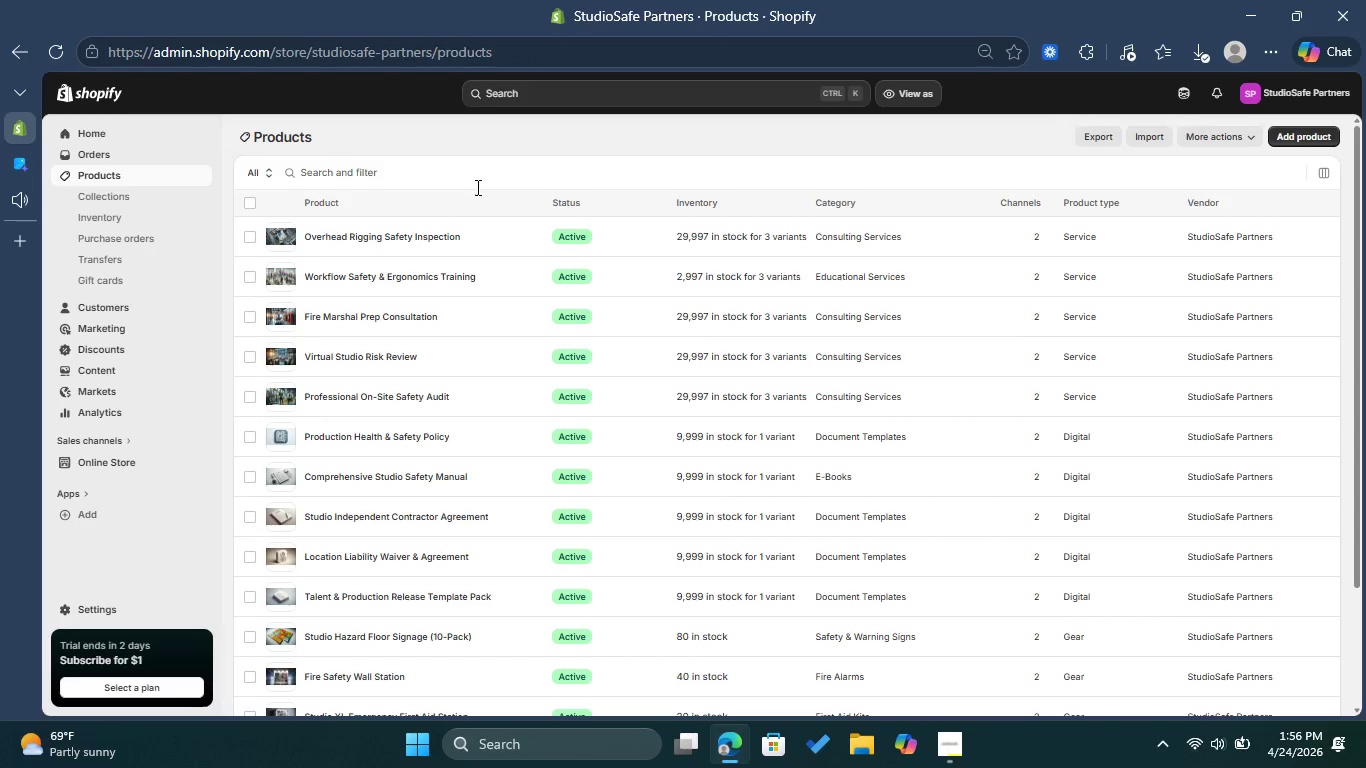 
wait(5.42)
 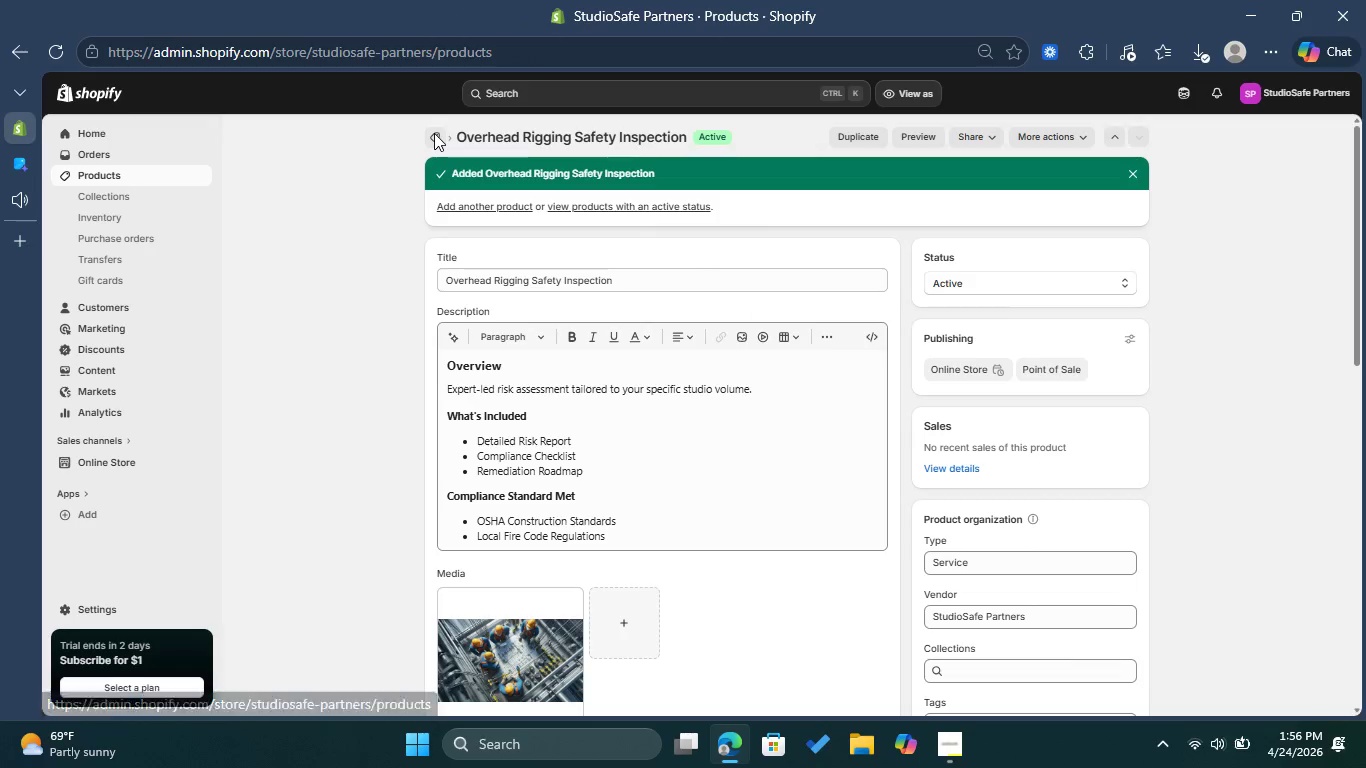 
scroll: coordinate [492, 215], scroll_direction: down, amount: 1.0
 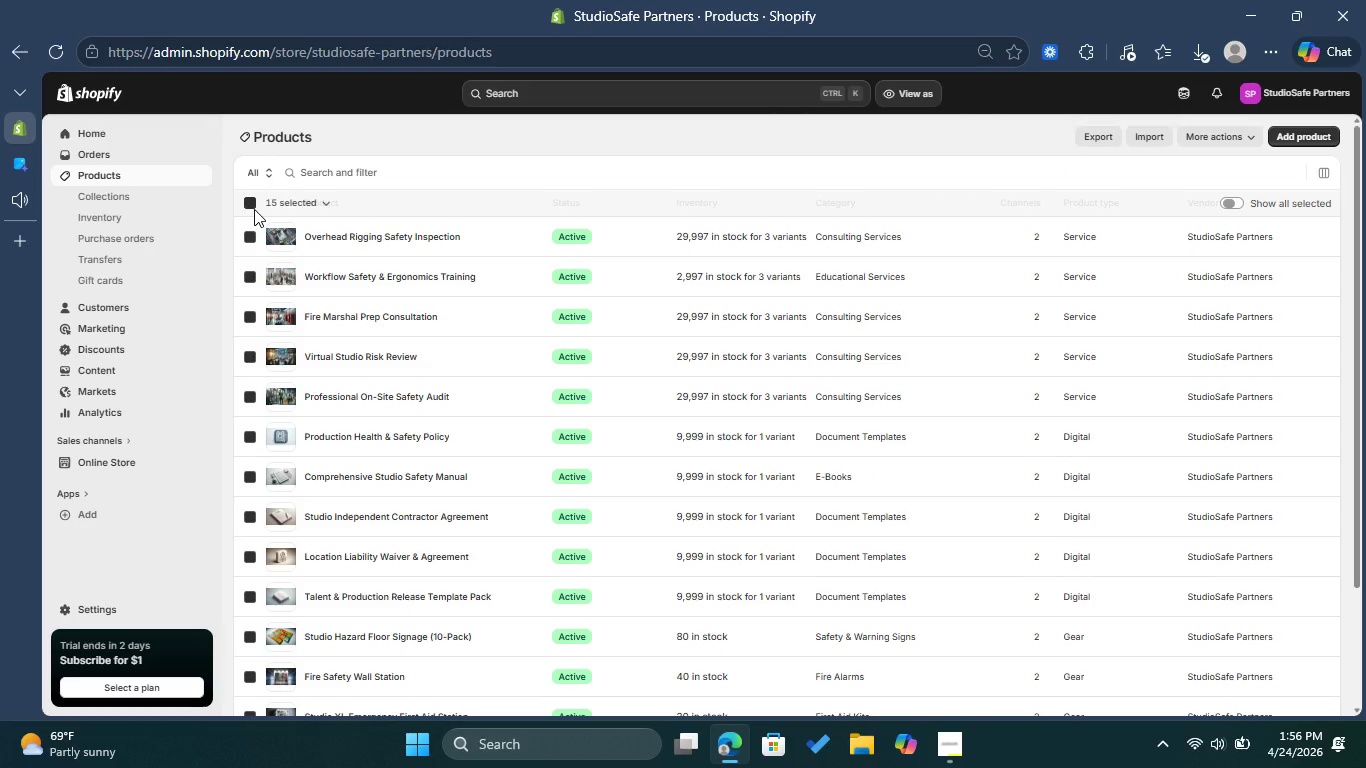 
left_click([253, 200])
 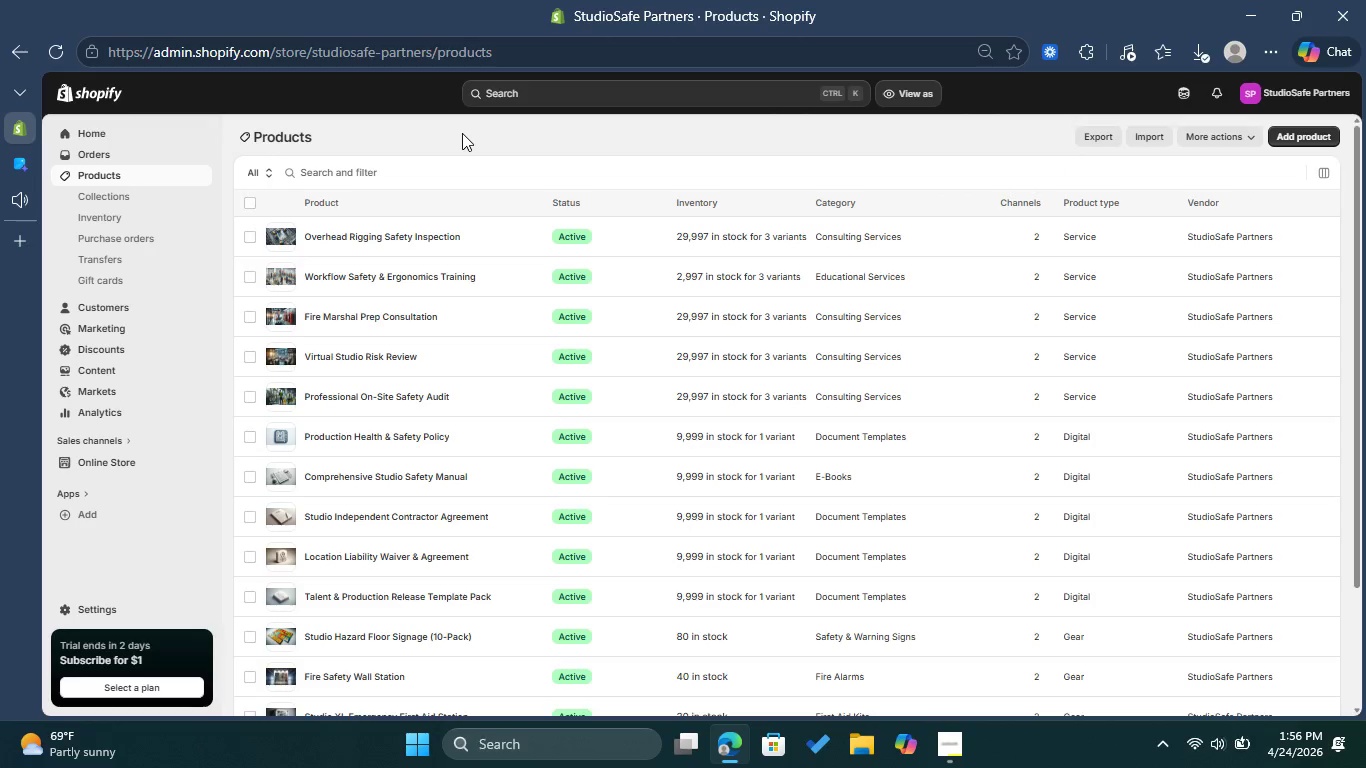 
left_click([462, 133])
 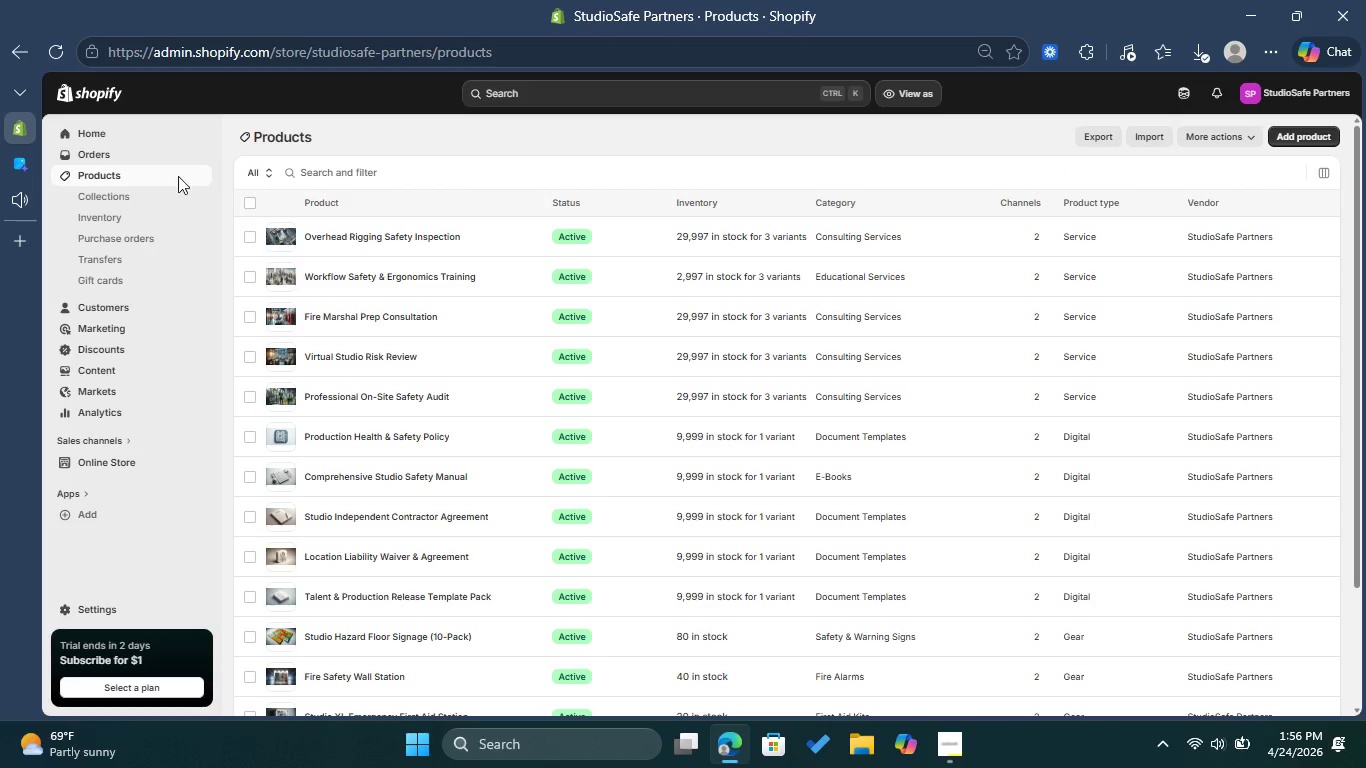 
left_click([115, 198])
 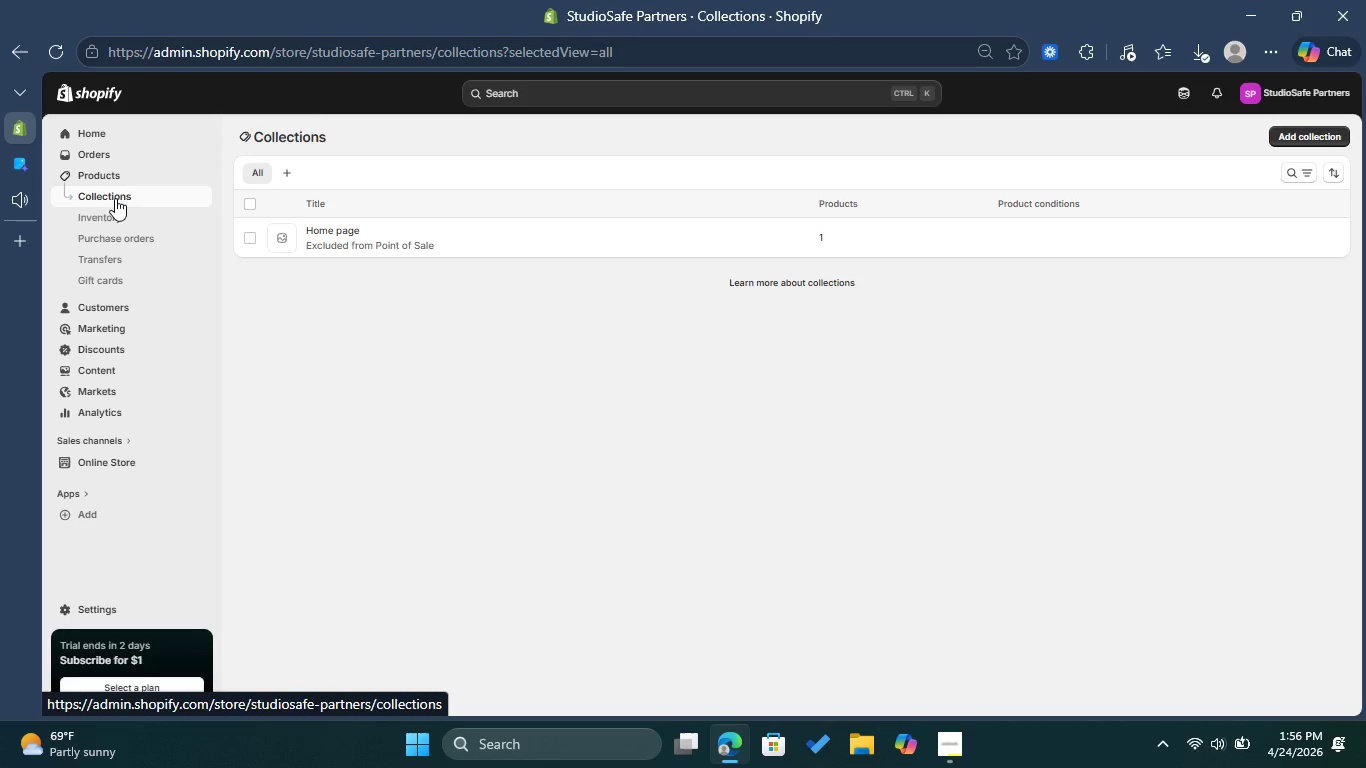 
wait(9.26)
 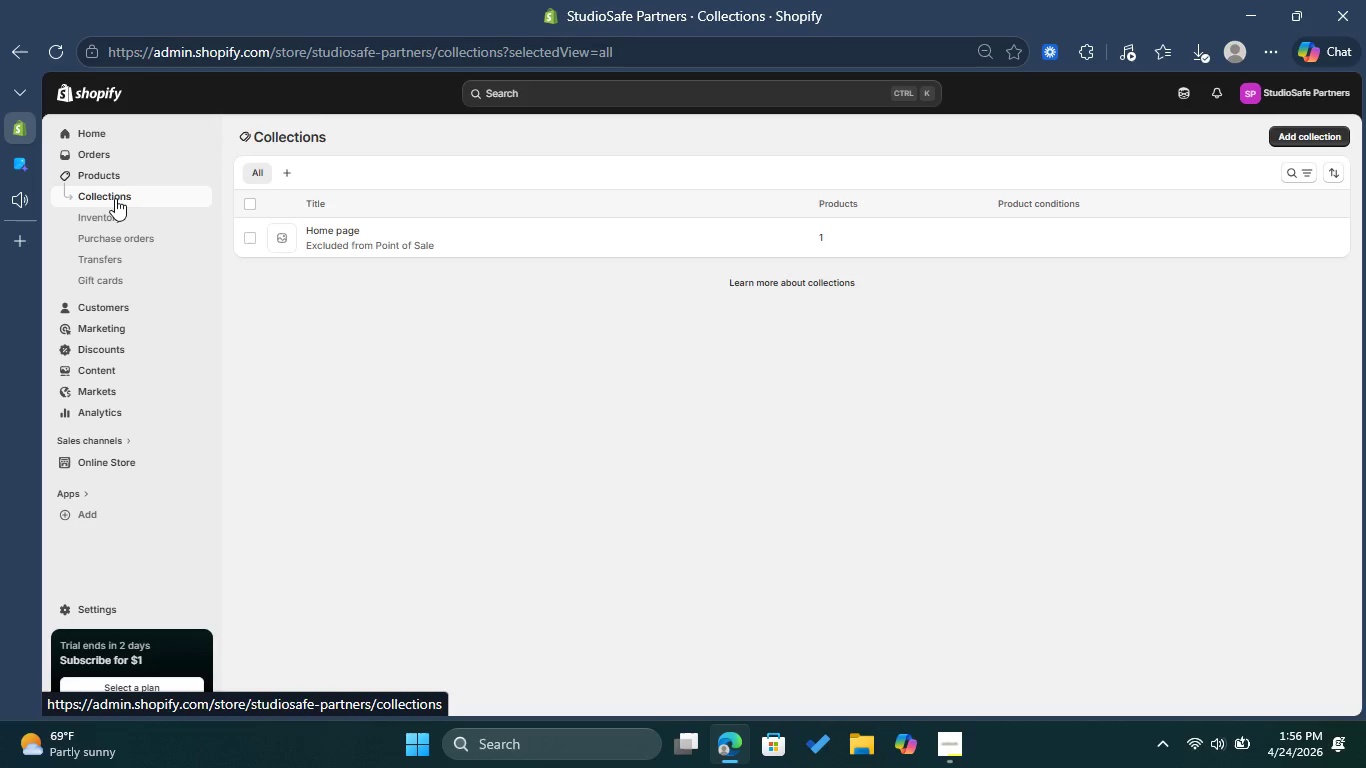 
left_click([1302, 136])
 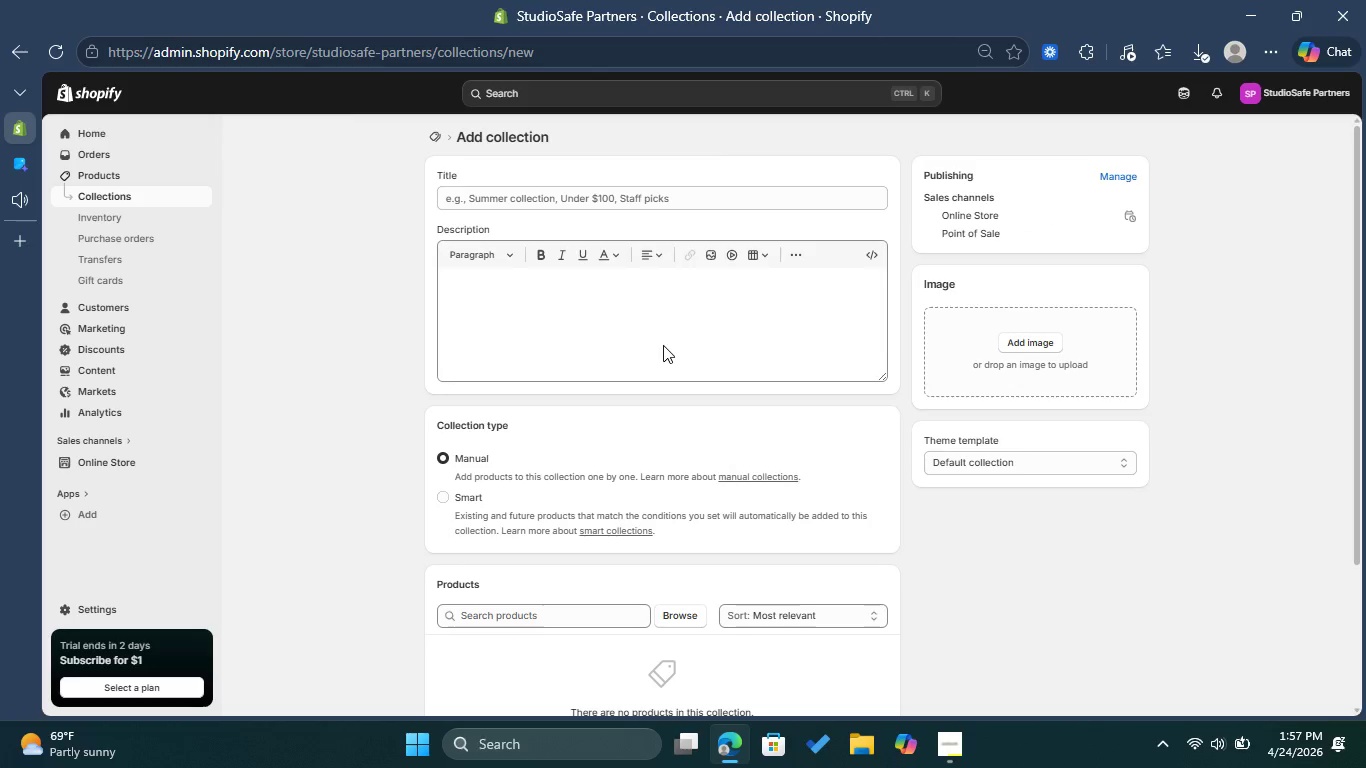 
left_click([536, 190])
 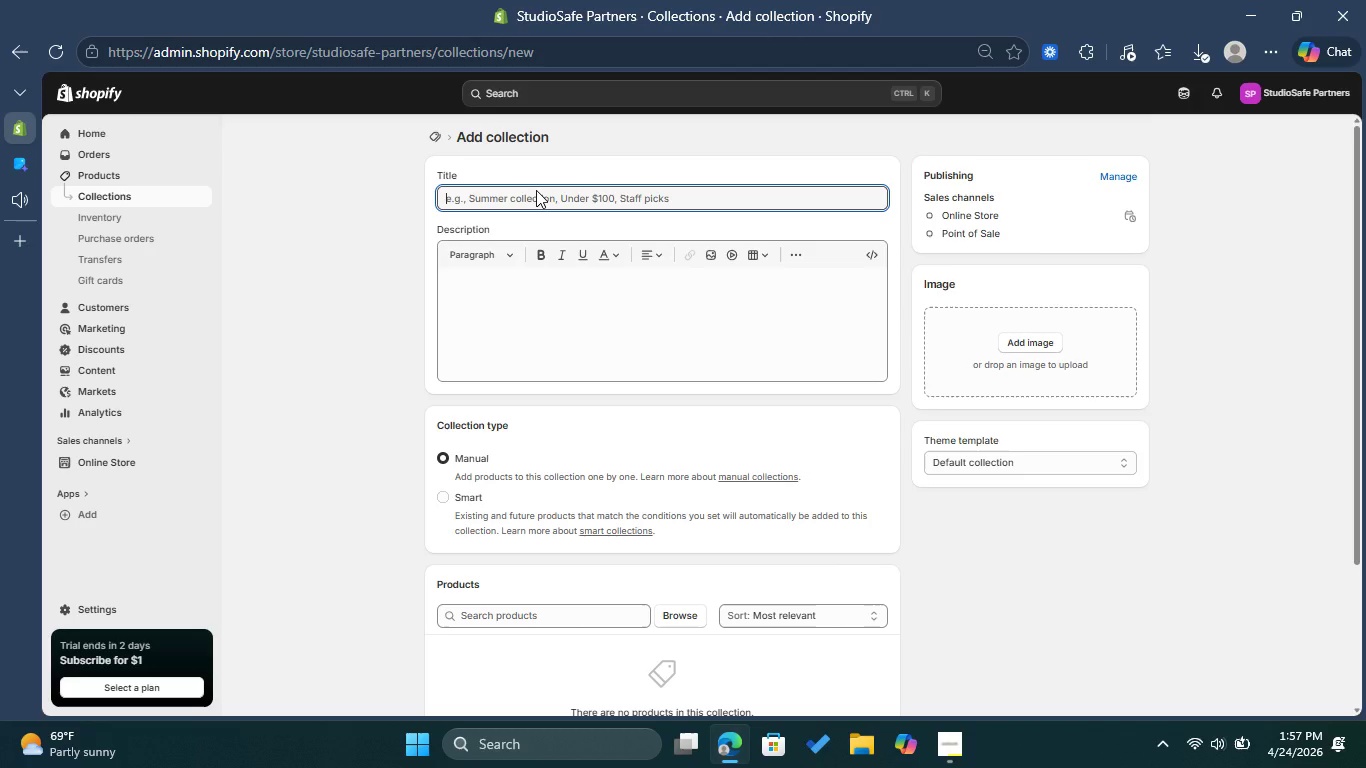 
type(Production Safety gear)
 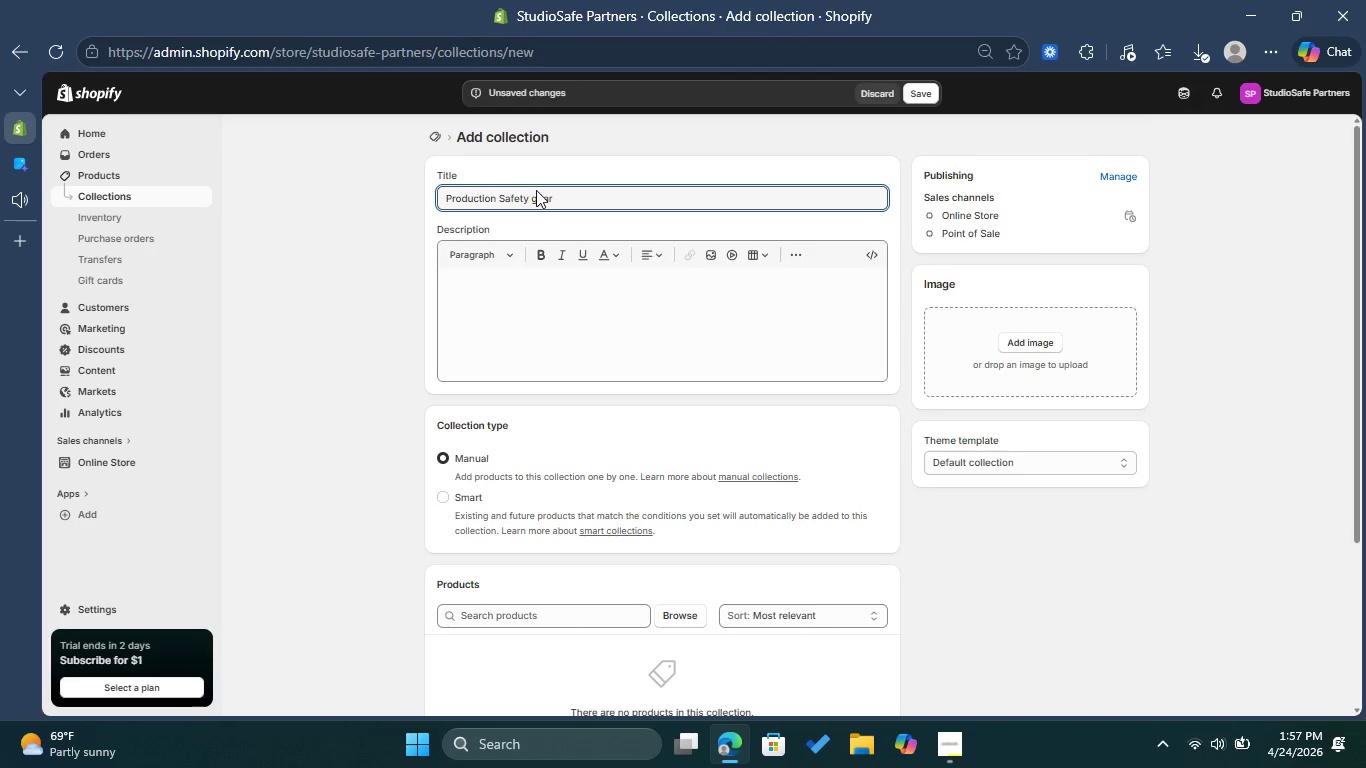 
key(ArrowLeft)
 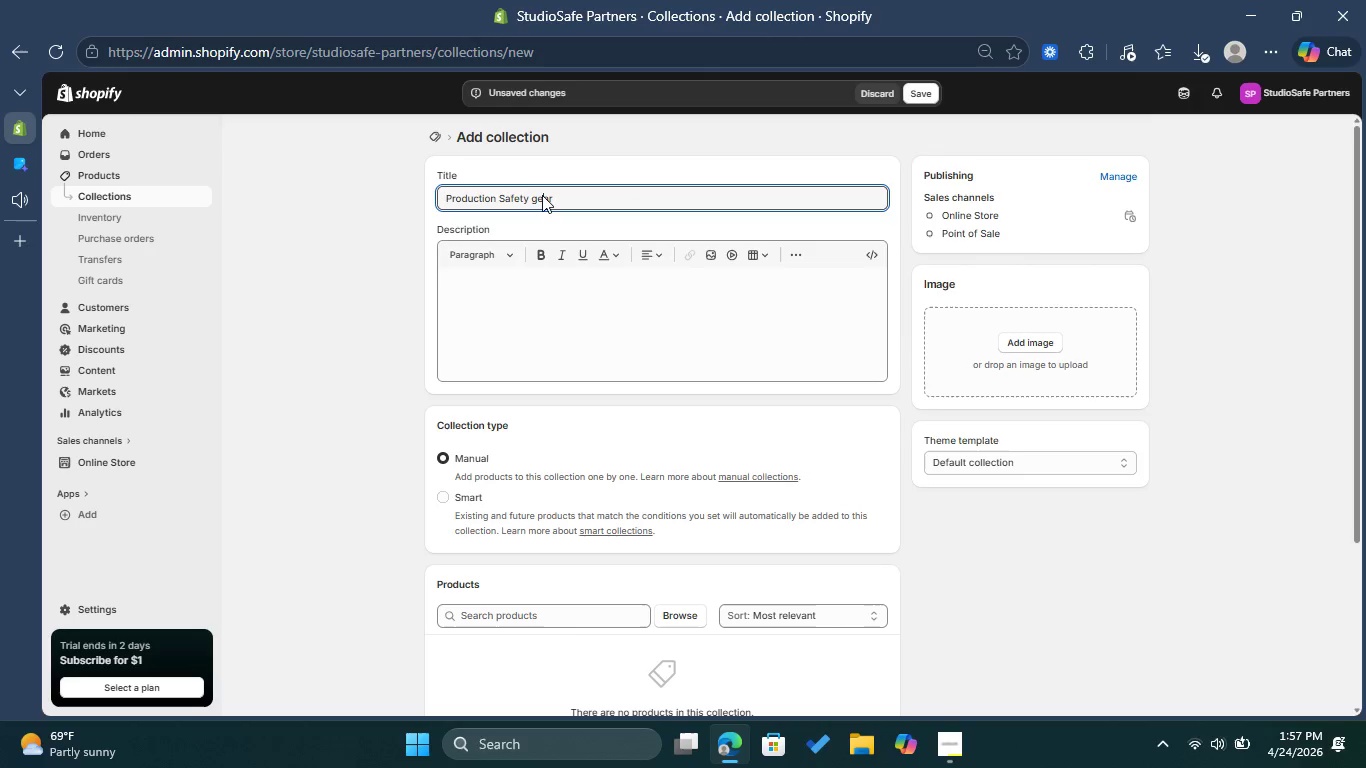 
key(ArrowLeft)
 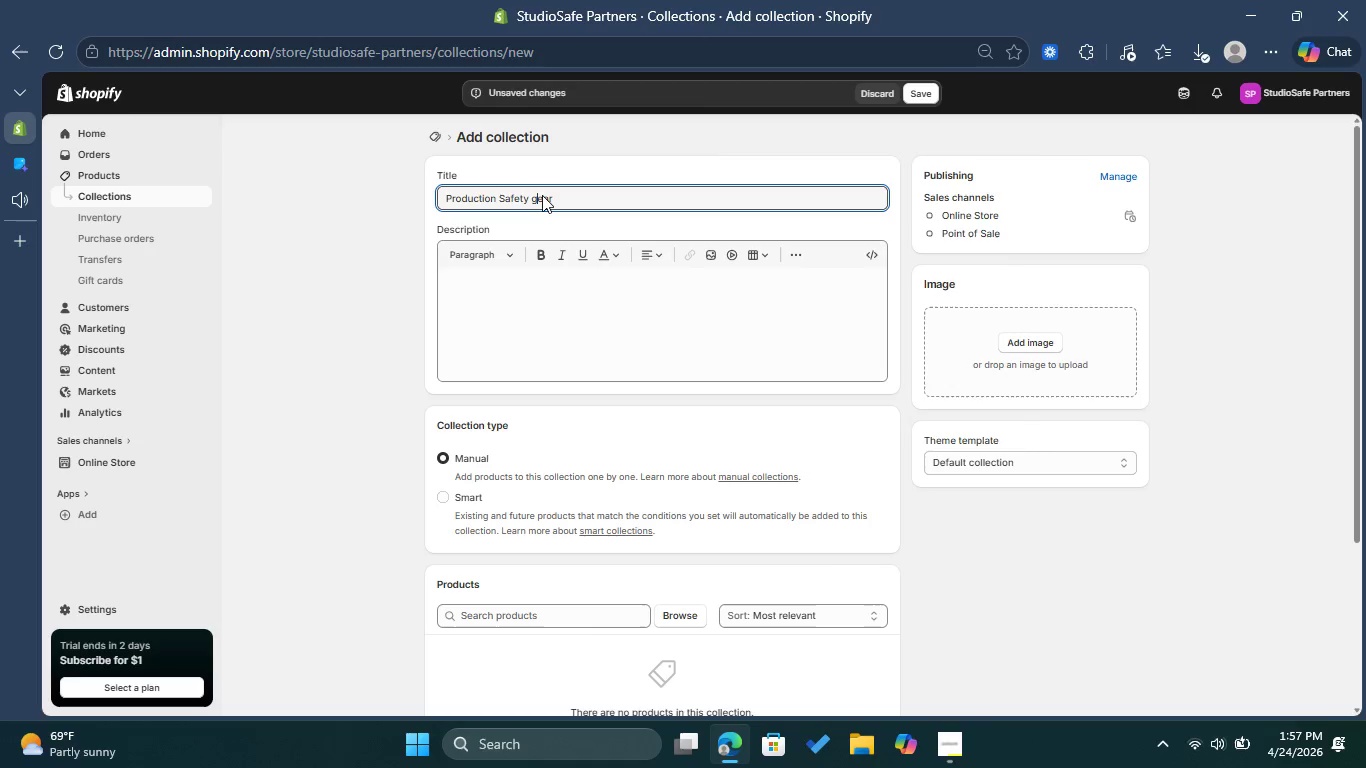 
key(ArrowLeft)
 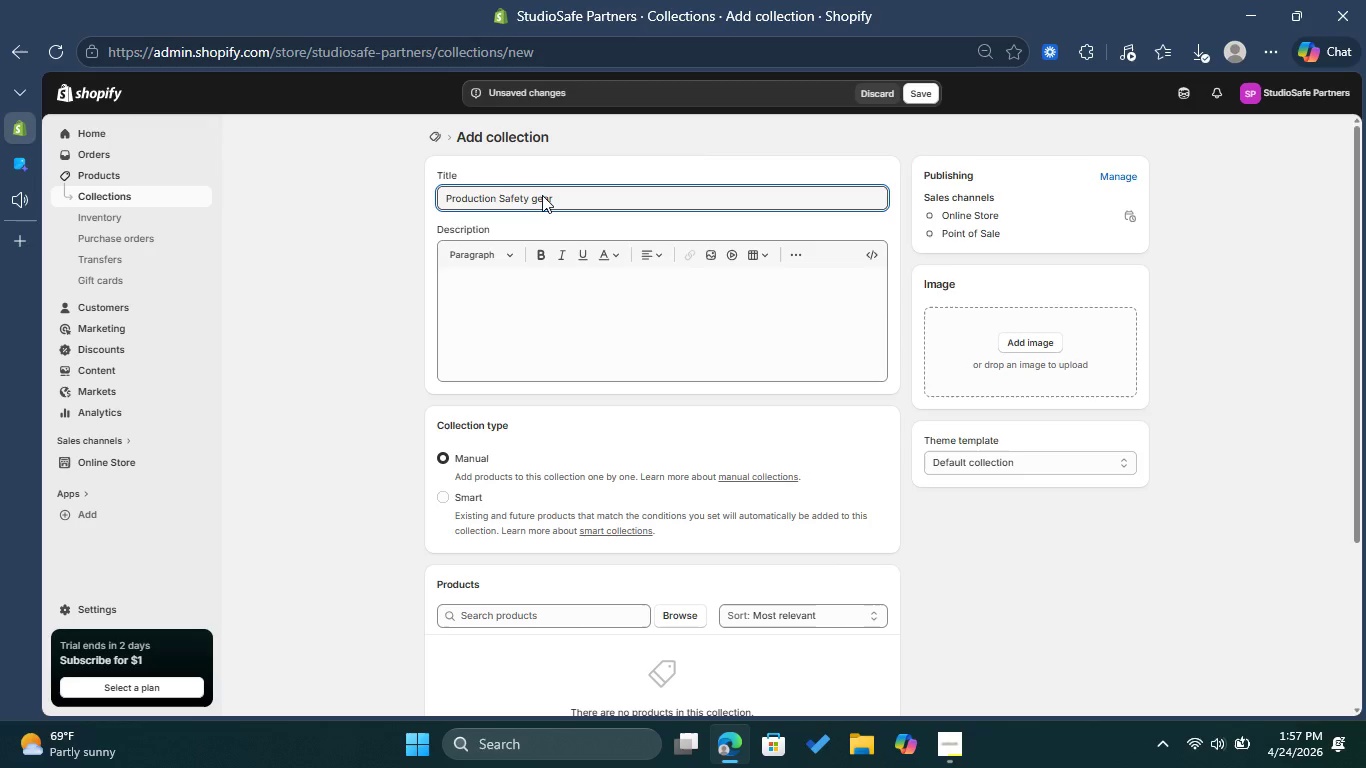 
key(Backspace)
 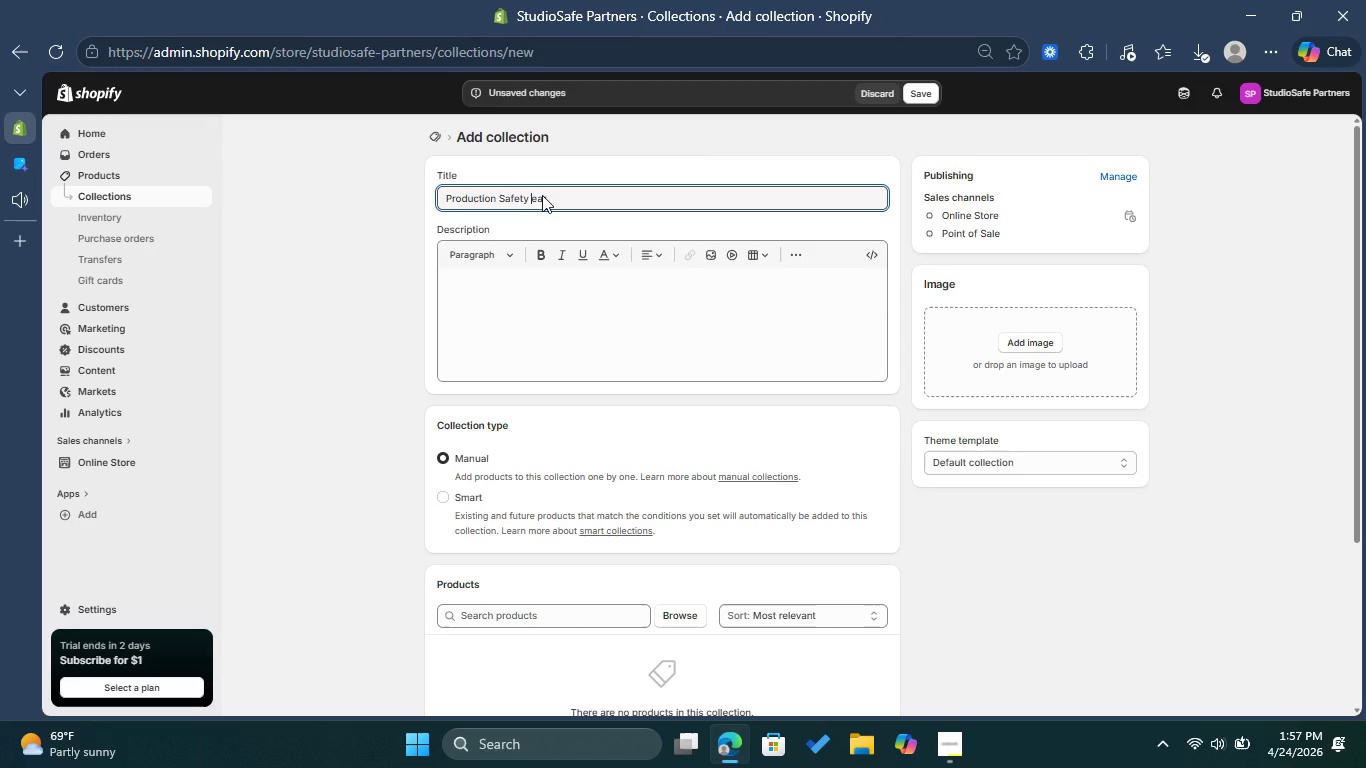 
key(Shift+G)
 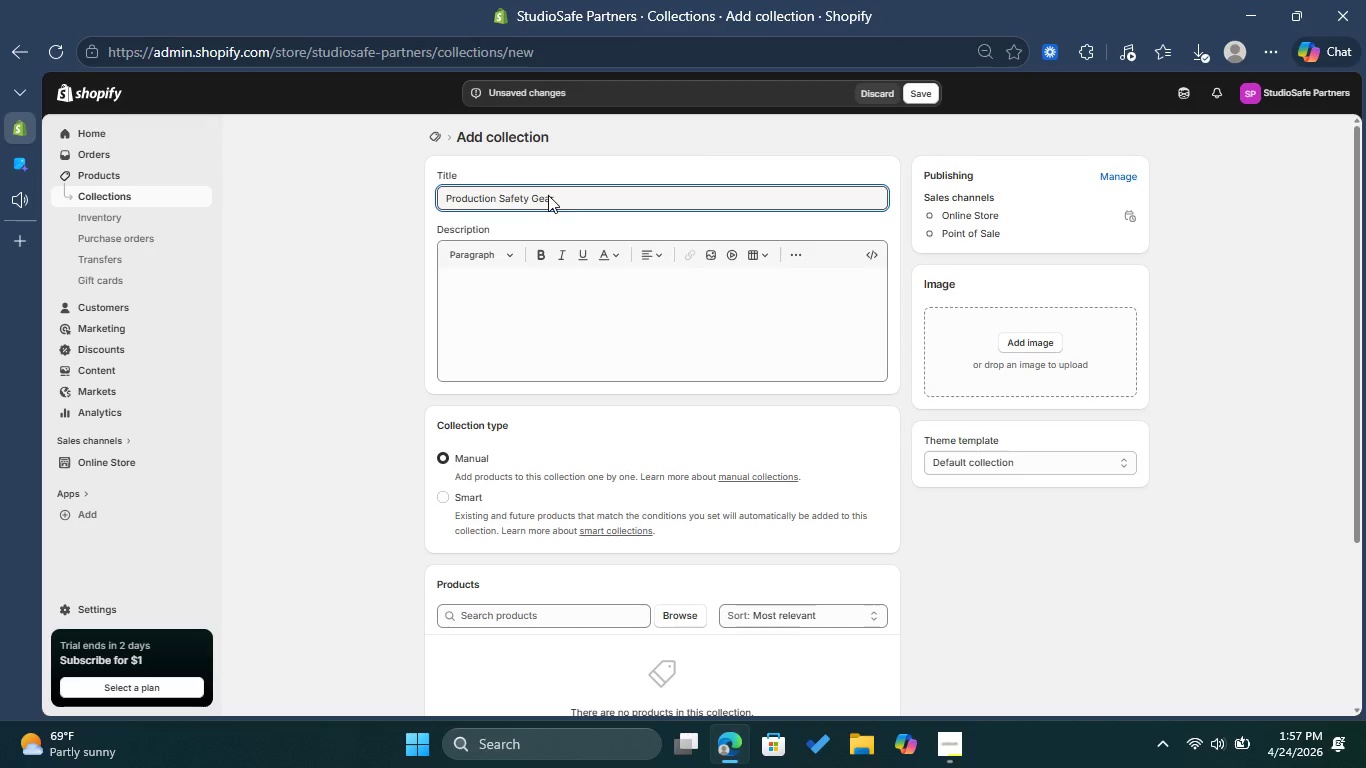 
left_click([570, 200])
 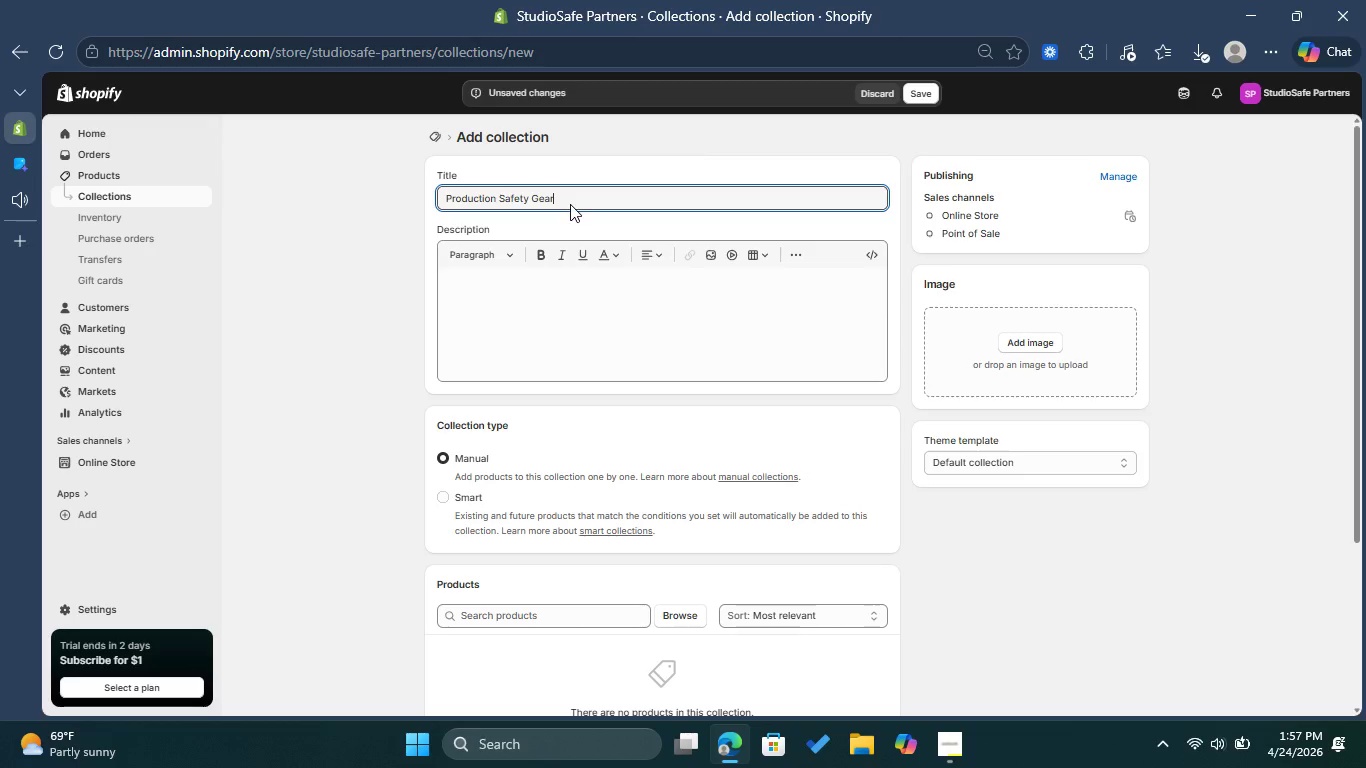 
scroll: coordinate [563, 401], scroll_direction: down, amount: 1.0
 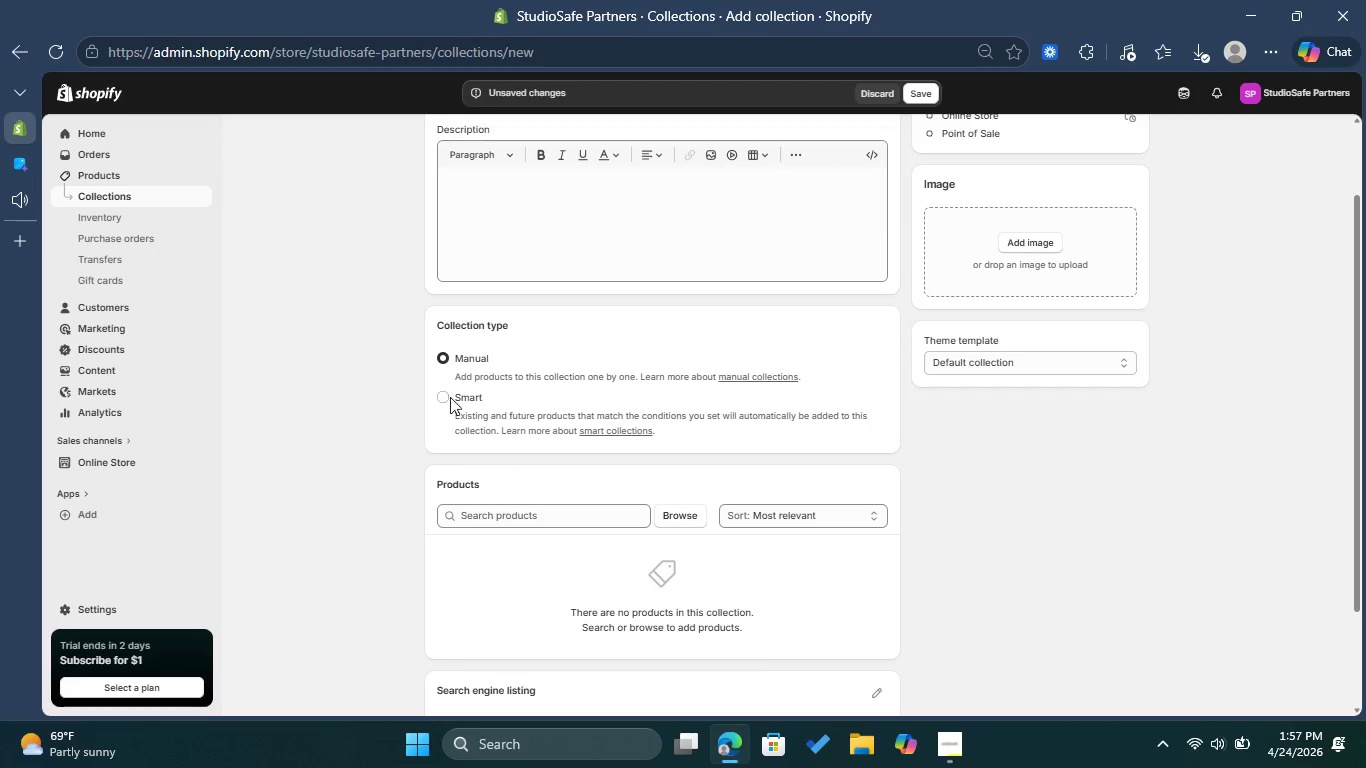 
left_click([451, 400])
 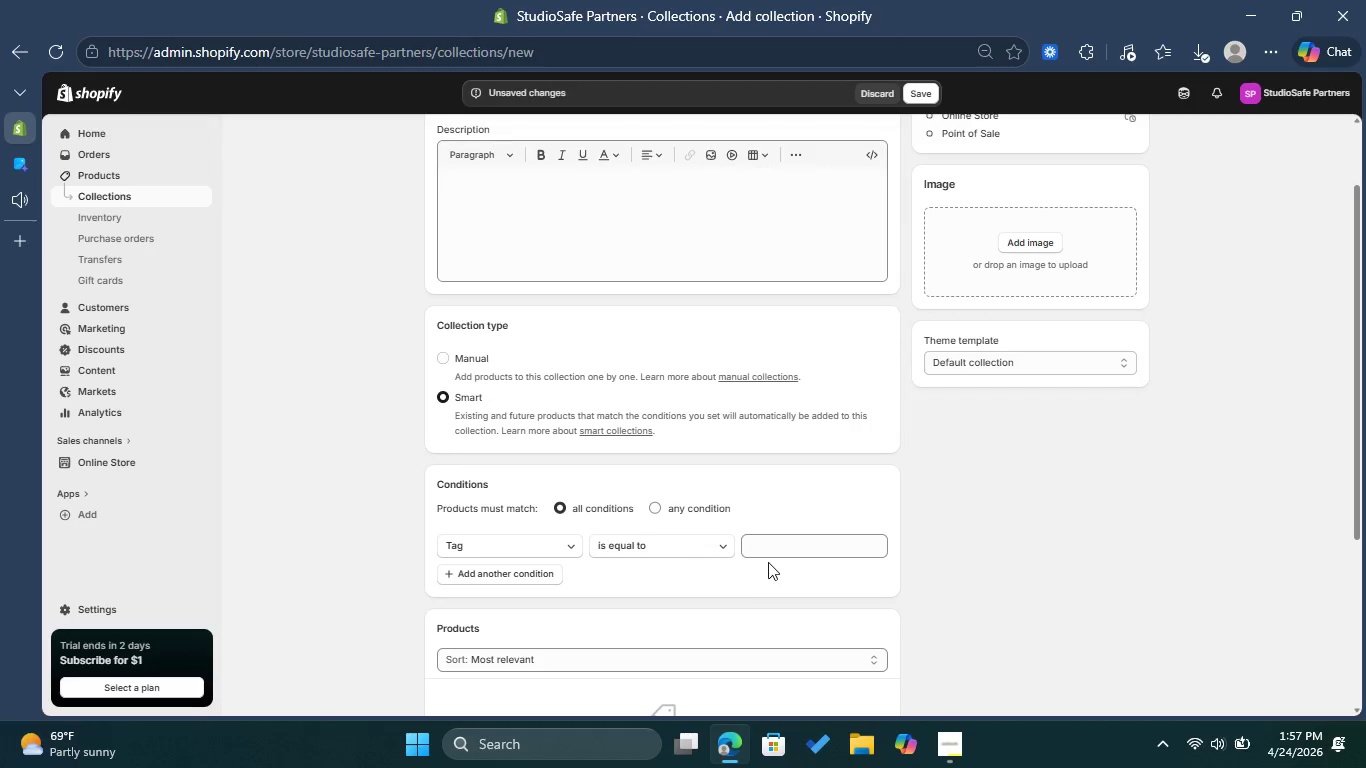 
left_click([780, 551])
 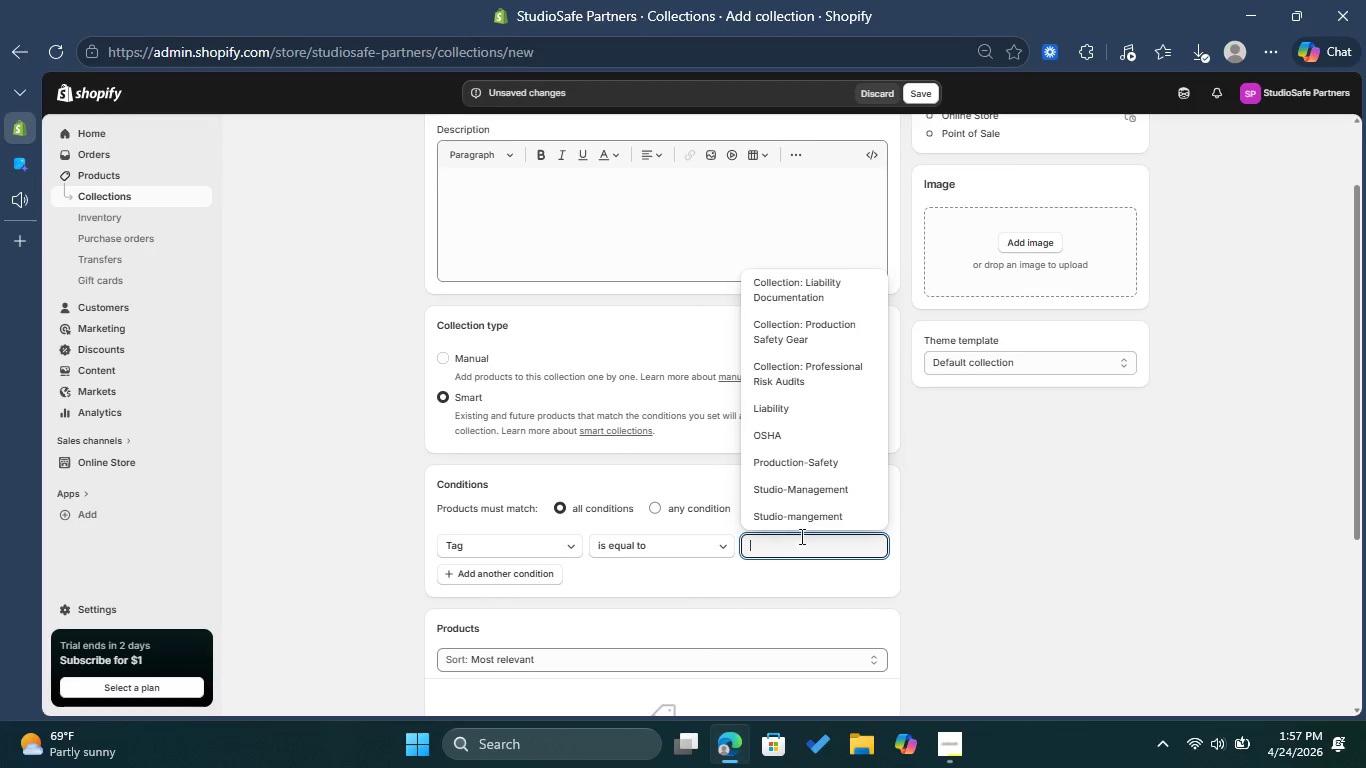 
left_click([819, 339])
 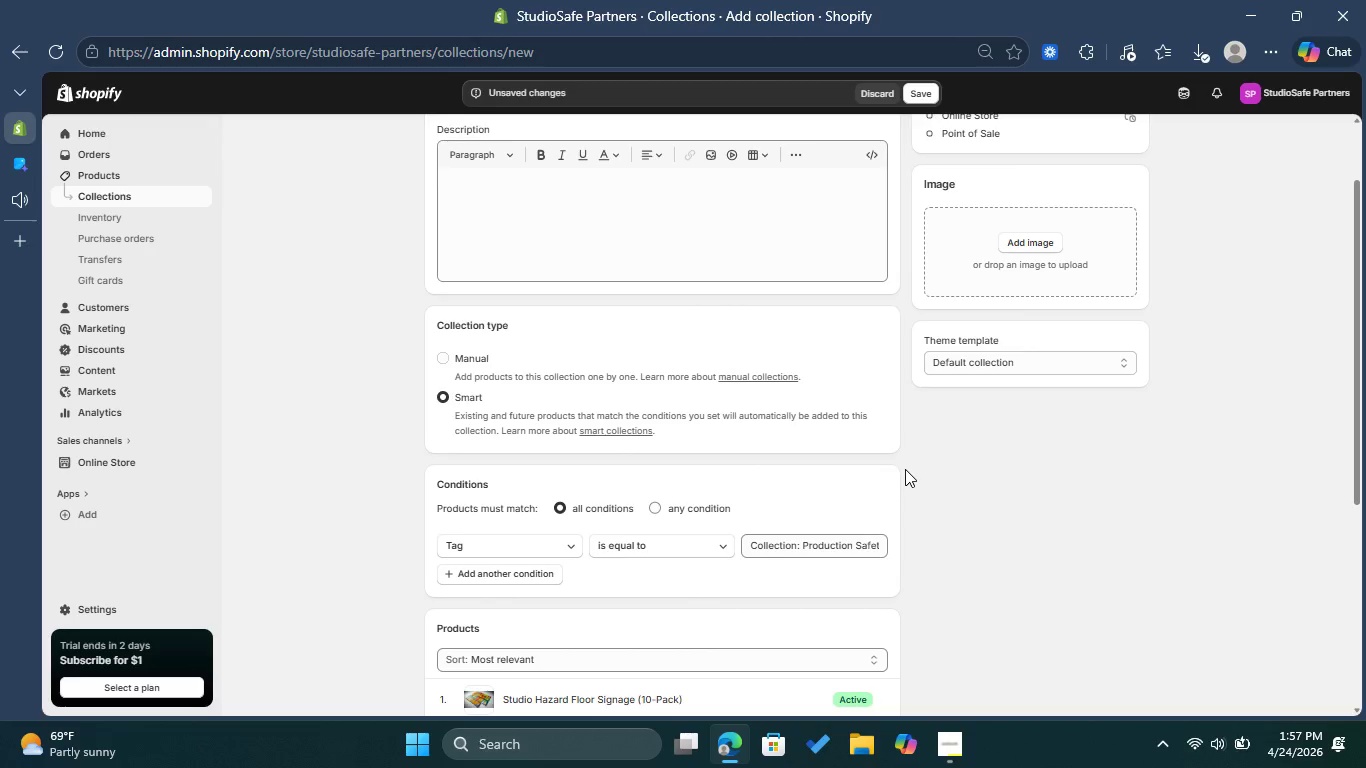 
scroll: coordinate [905, 469], scroll_direction: down, amount: 1.0
 